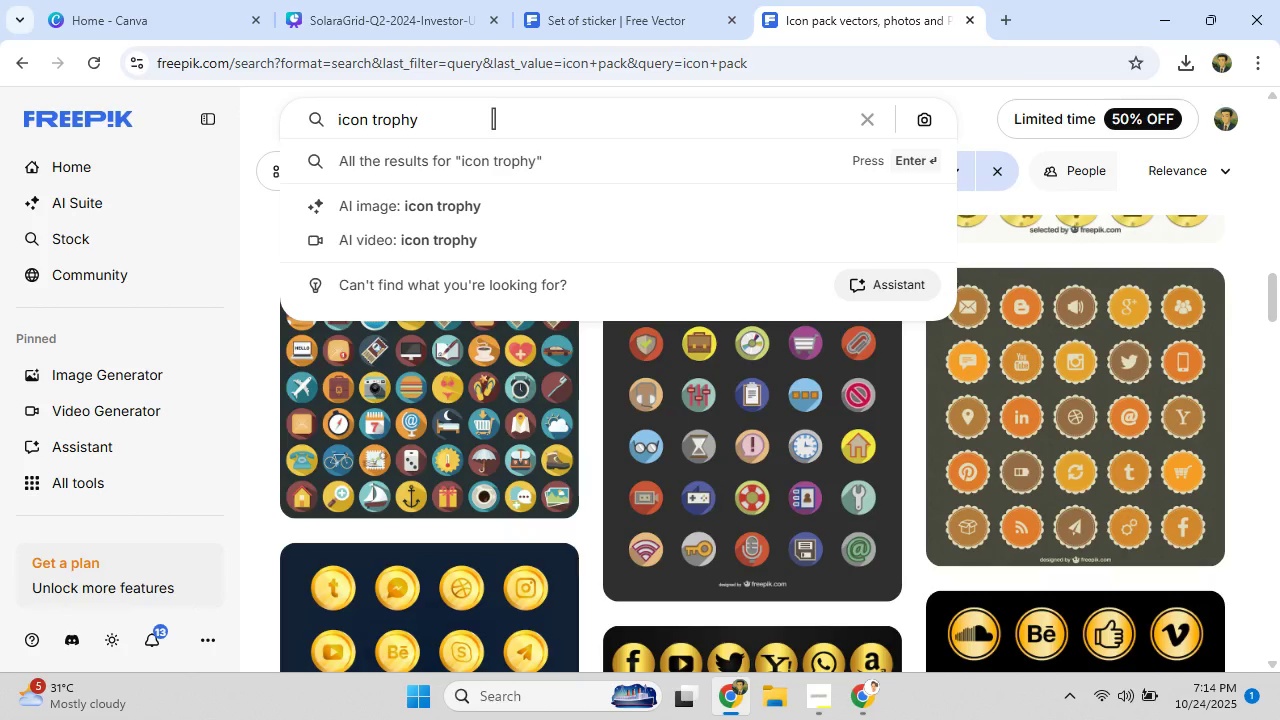 
key(Enter)
 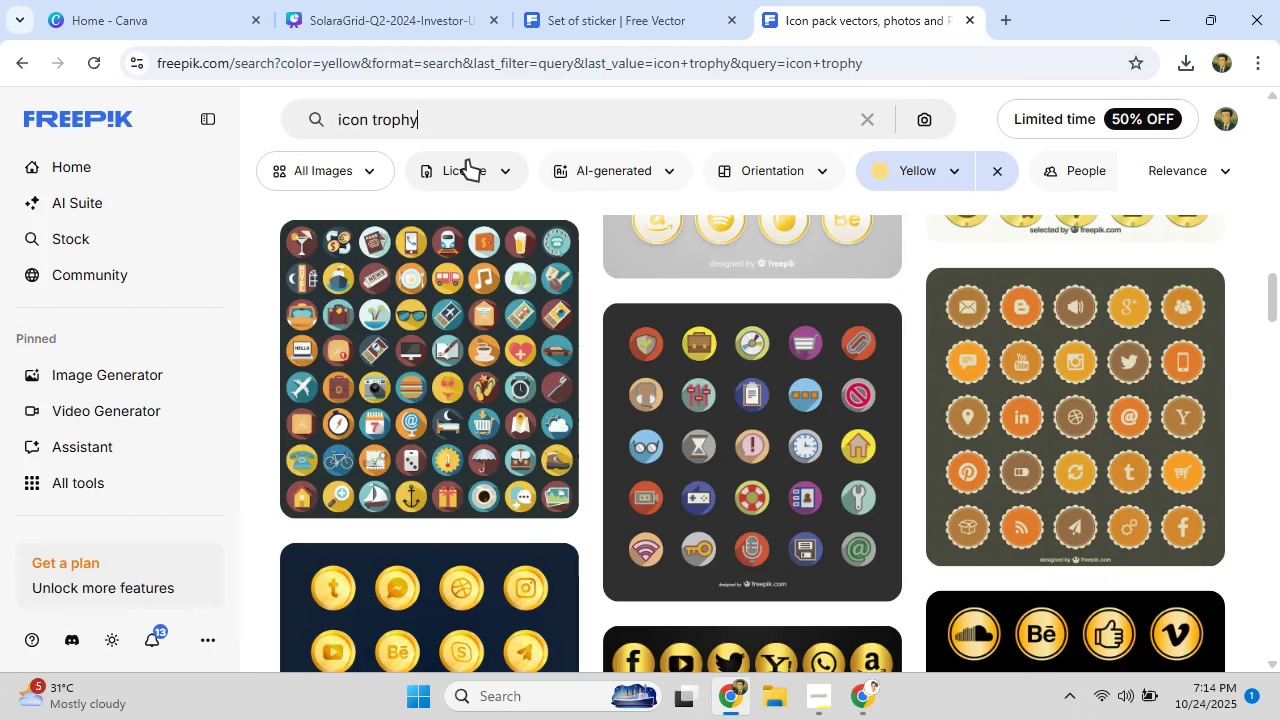 
left_click([467, 160])
 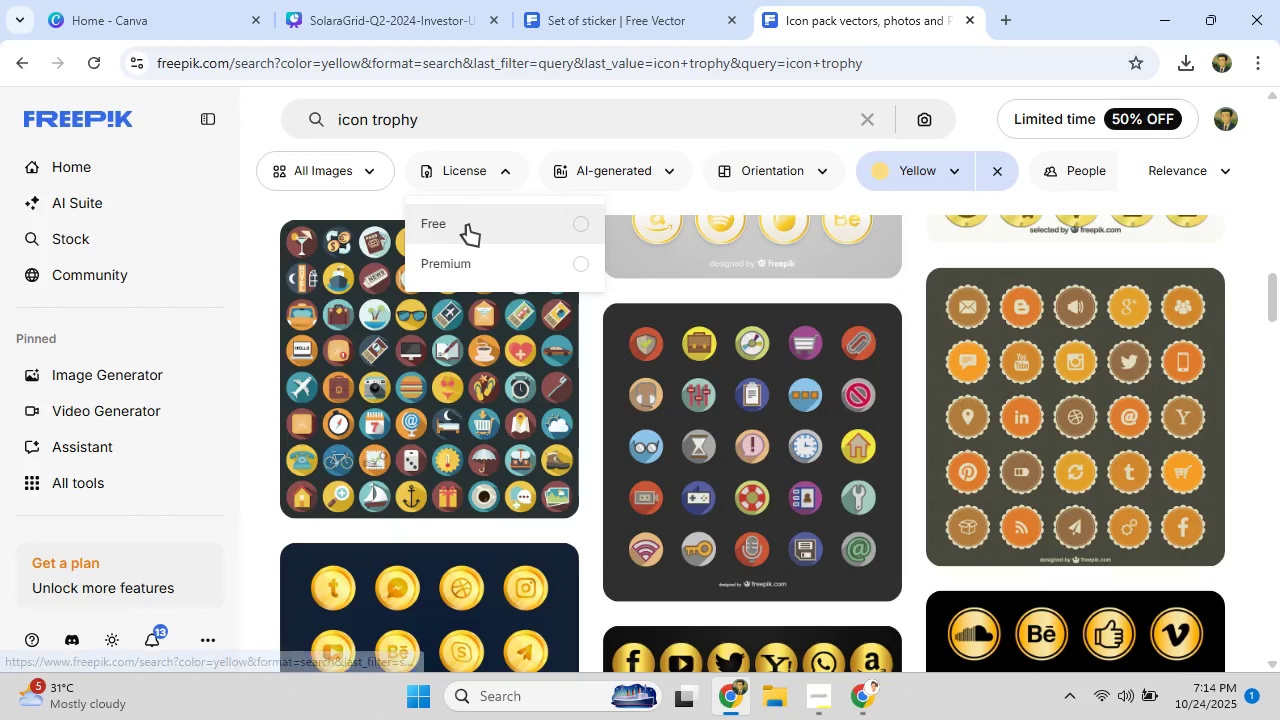 
left_click([467, 225])
 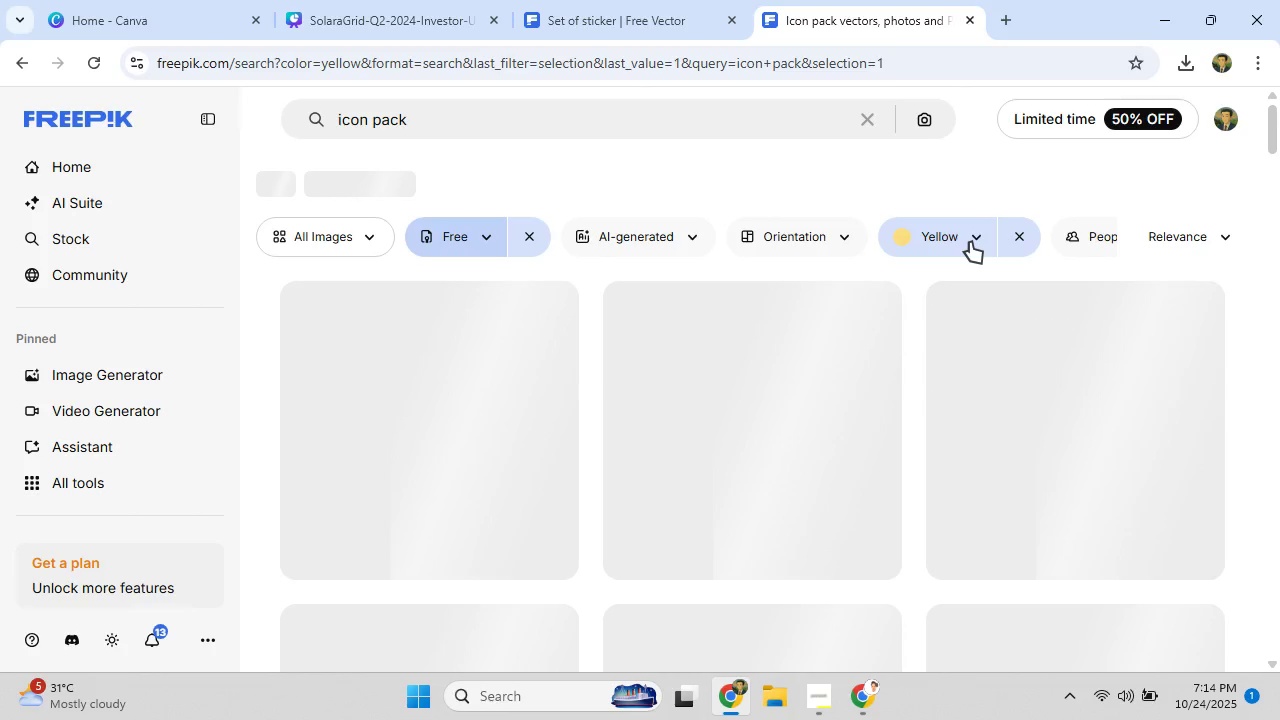 
wait(6.18)
 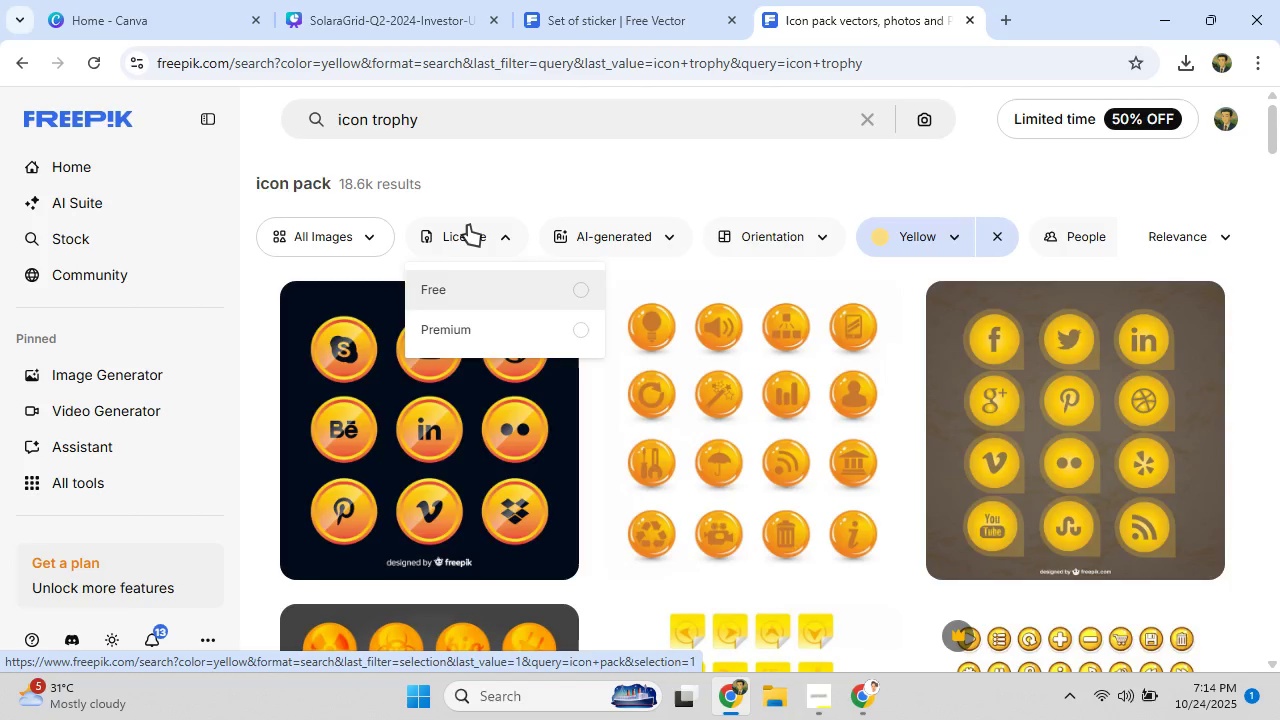 
left_click([985, 241])
 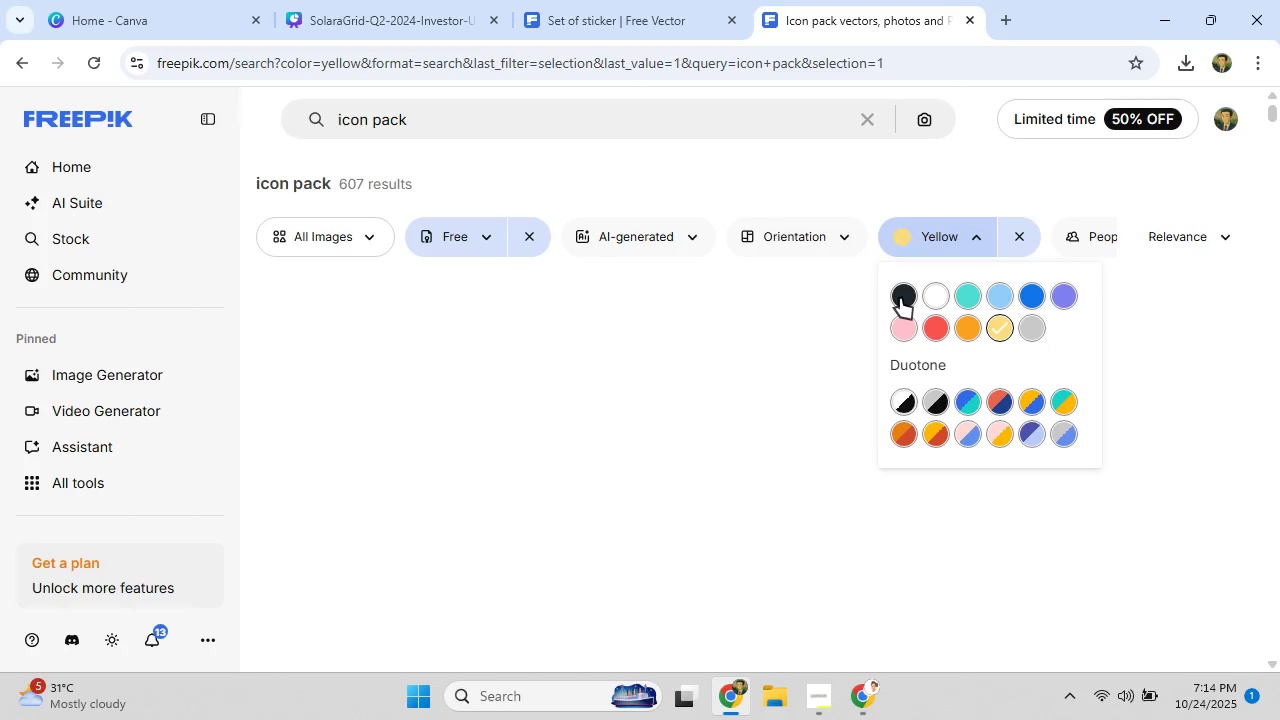 
left_click([900, 298])
 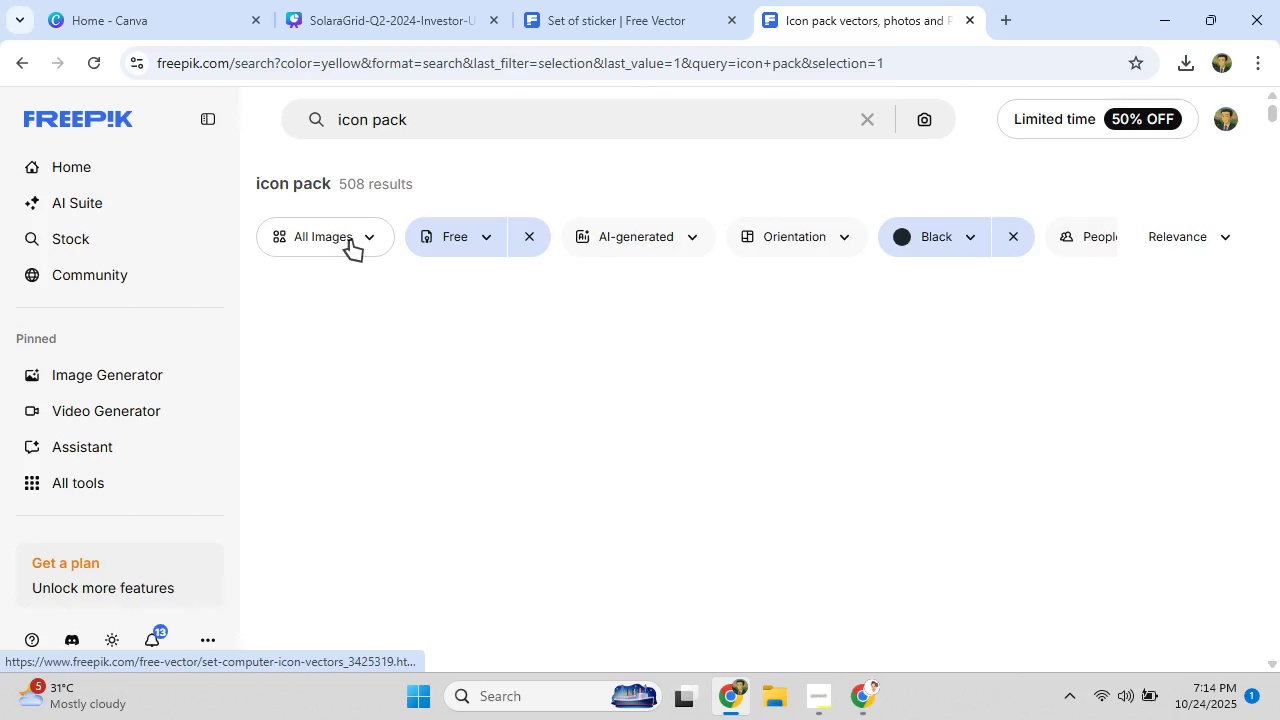 
wait(5.89)
 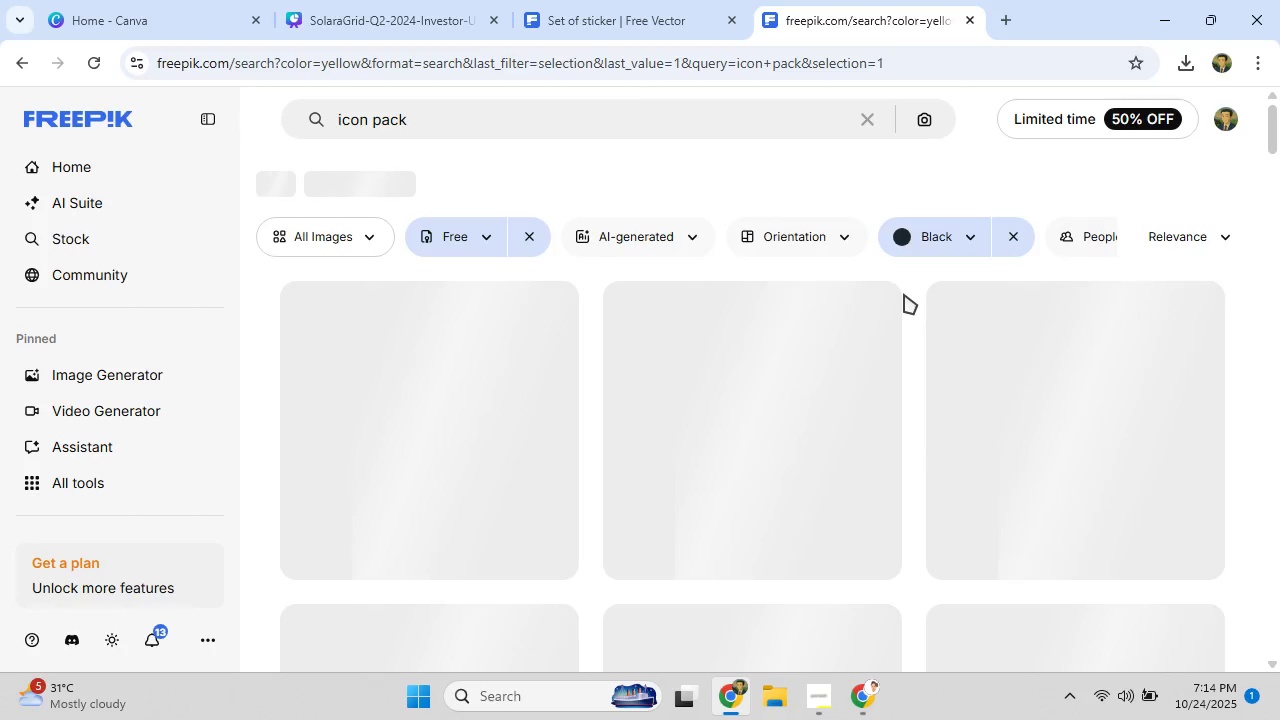 
mouse_move([325, 451])
 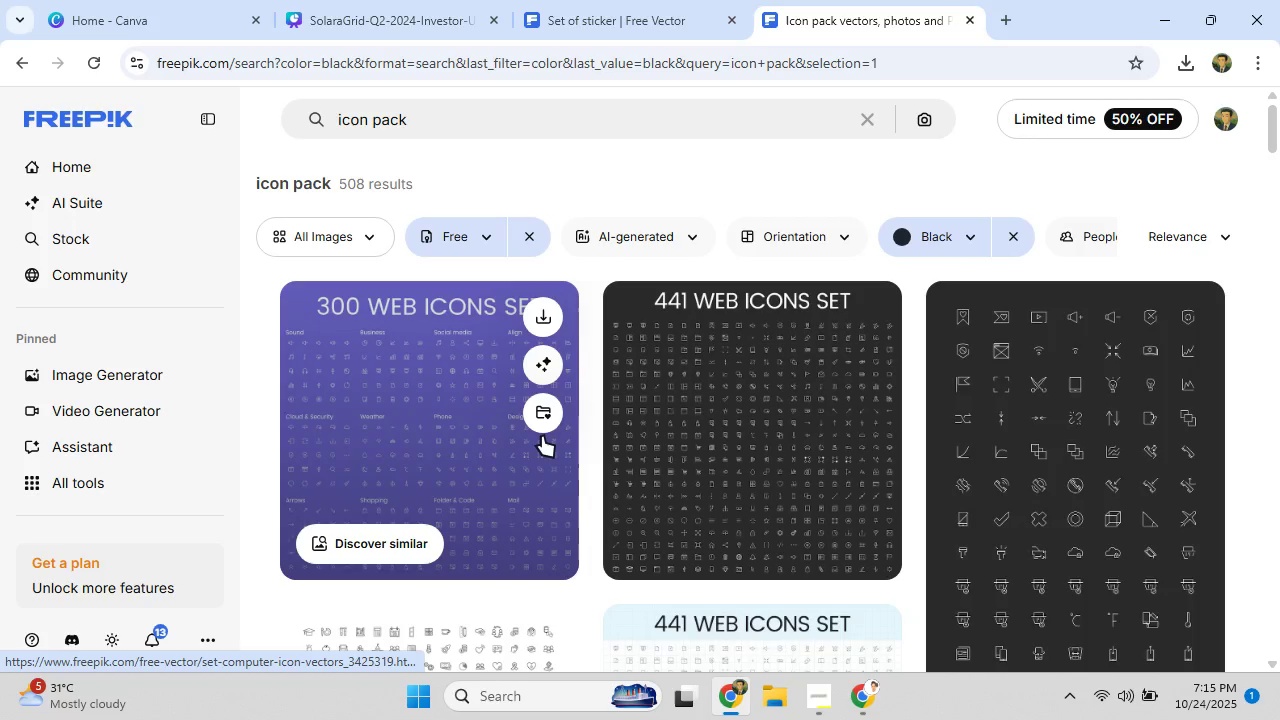 
scroll: coordinate [542, 436], scroll_direction: down, amount: 3.0
 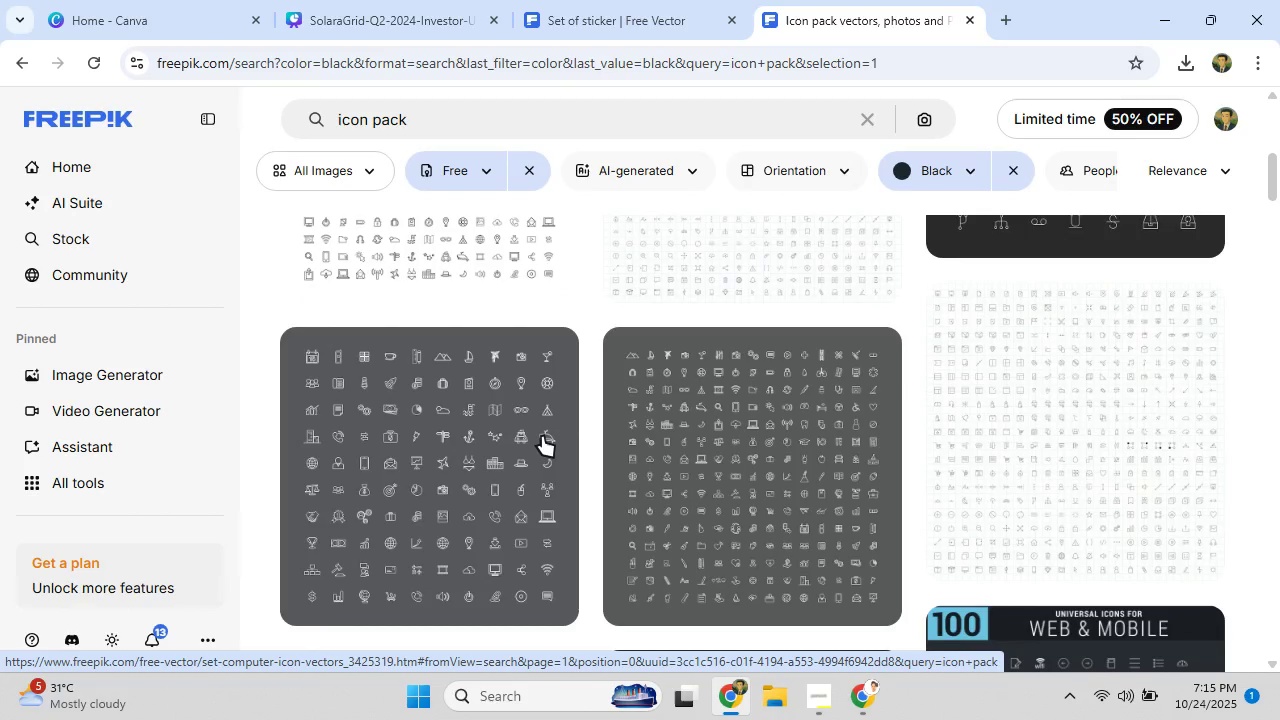 
scroll: coordinate [542, 436], scroll_direction: up, amount: 3.0
 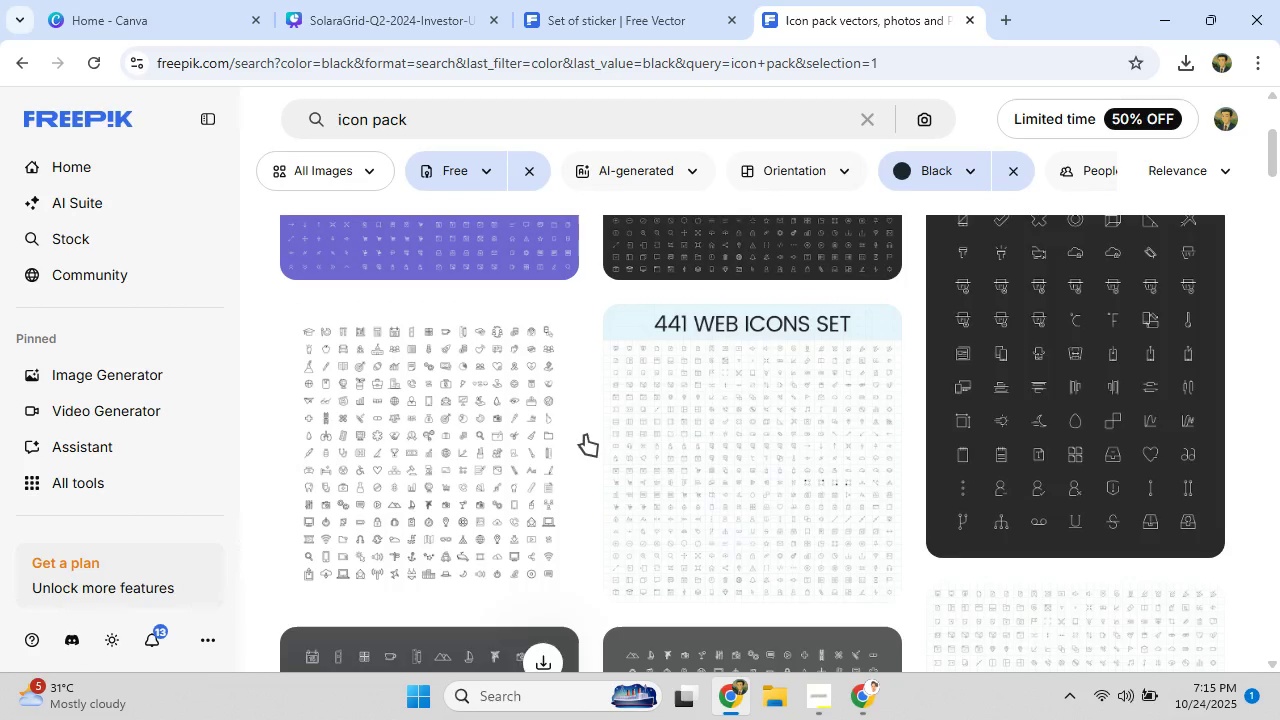 
left_click([585, 435])
 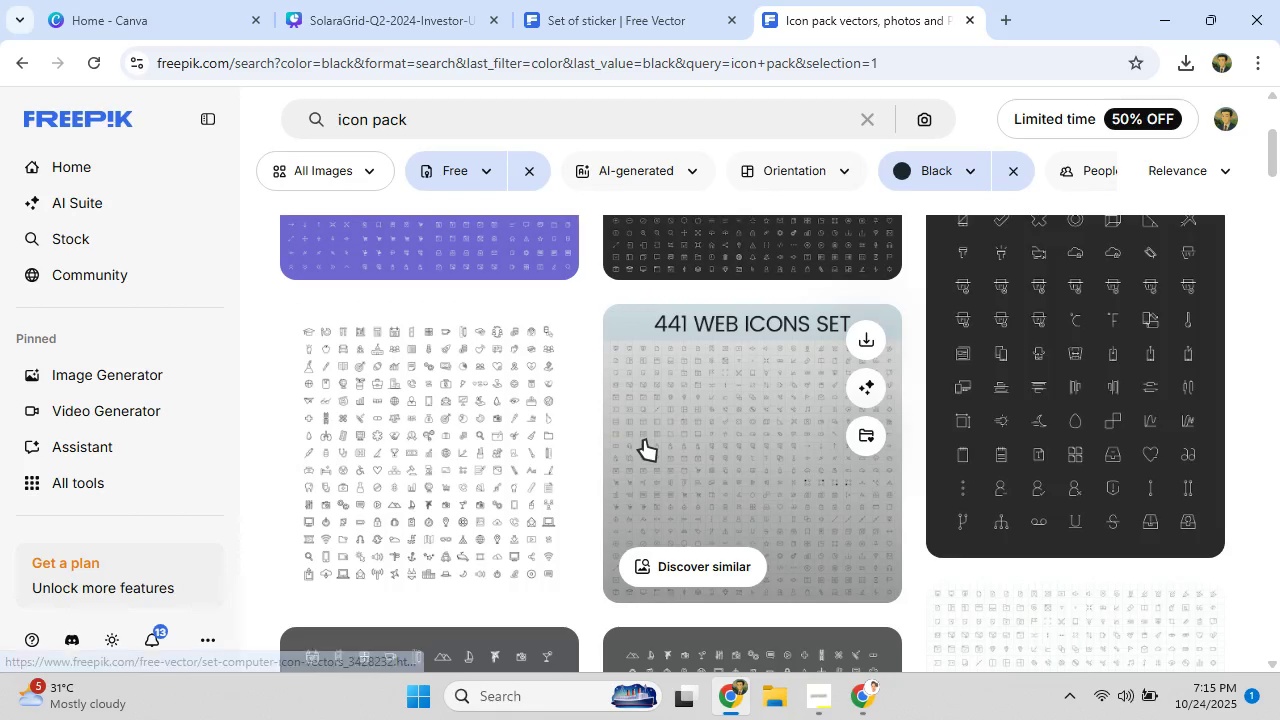 
left_click([644, 440])
 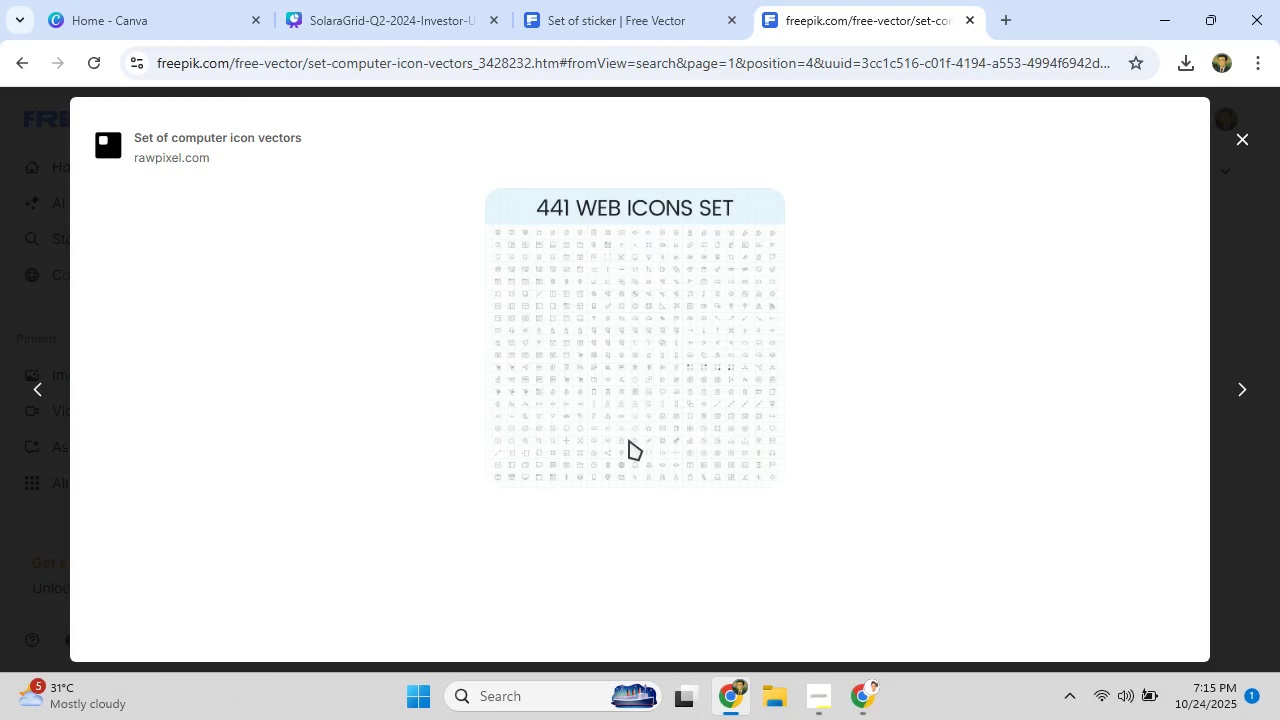 
mouse_move([655, 426])
 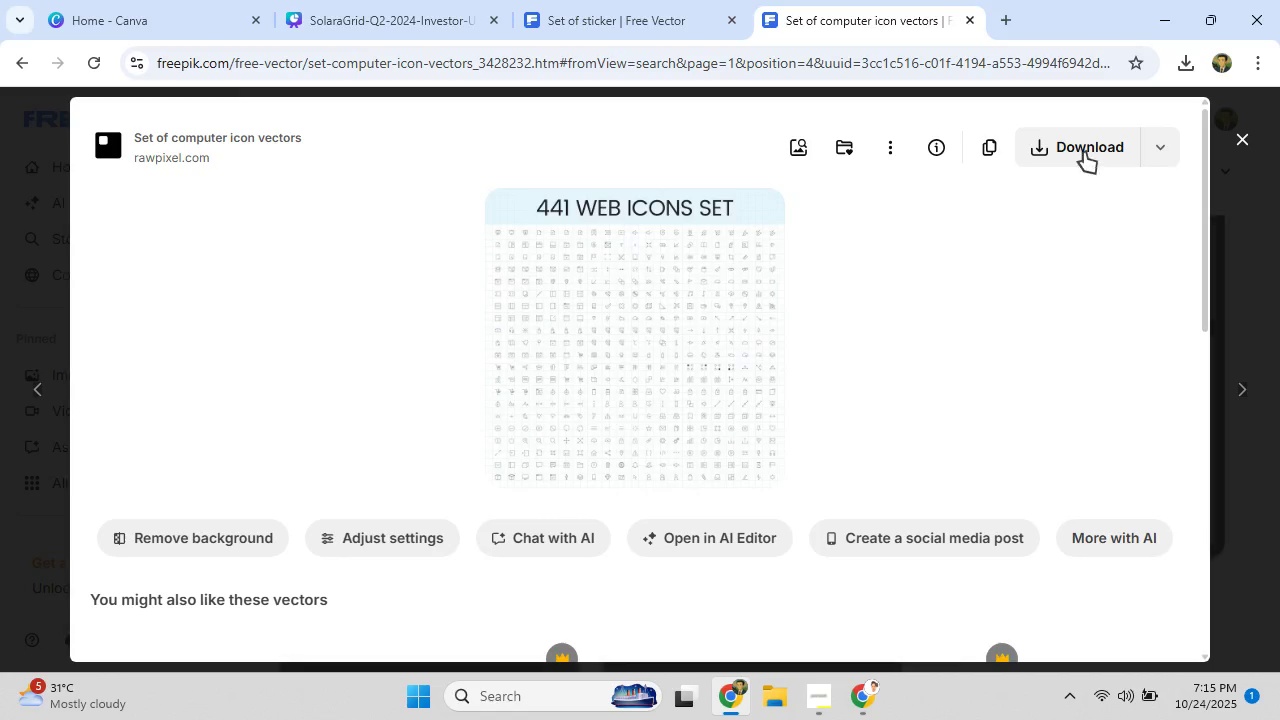 
left_click([1084, 152])
 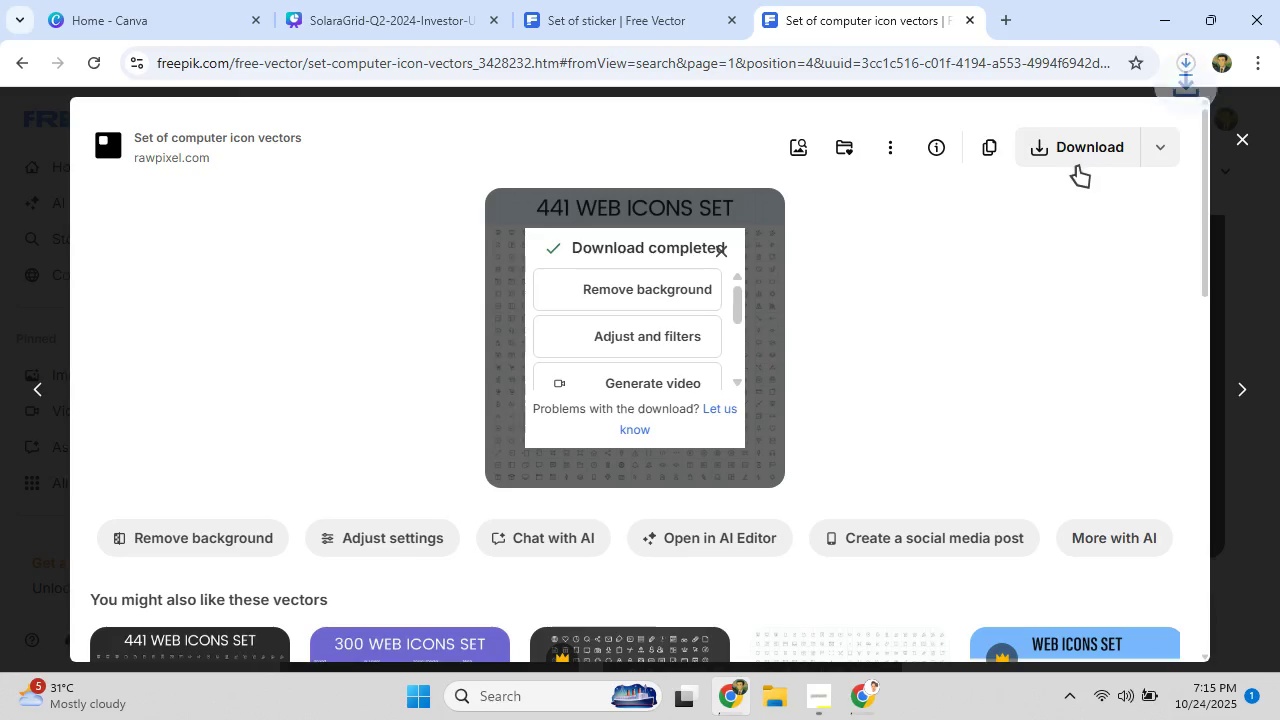 
left_click([760, 710])
 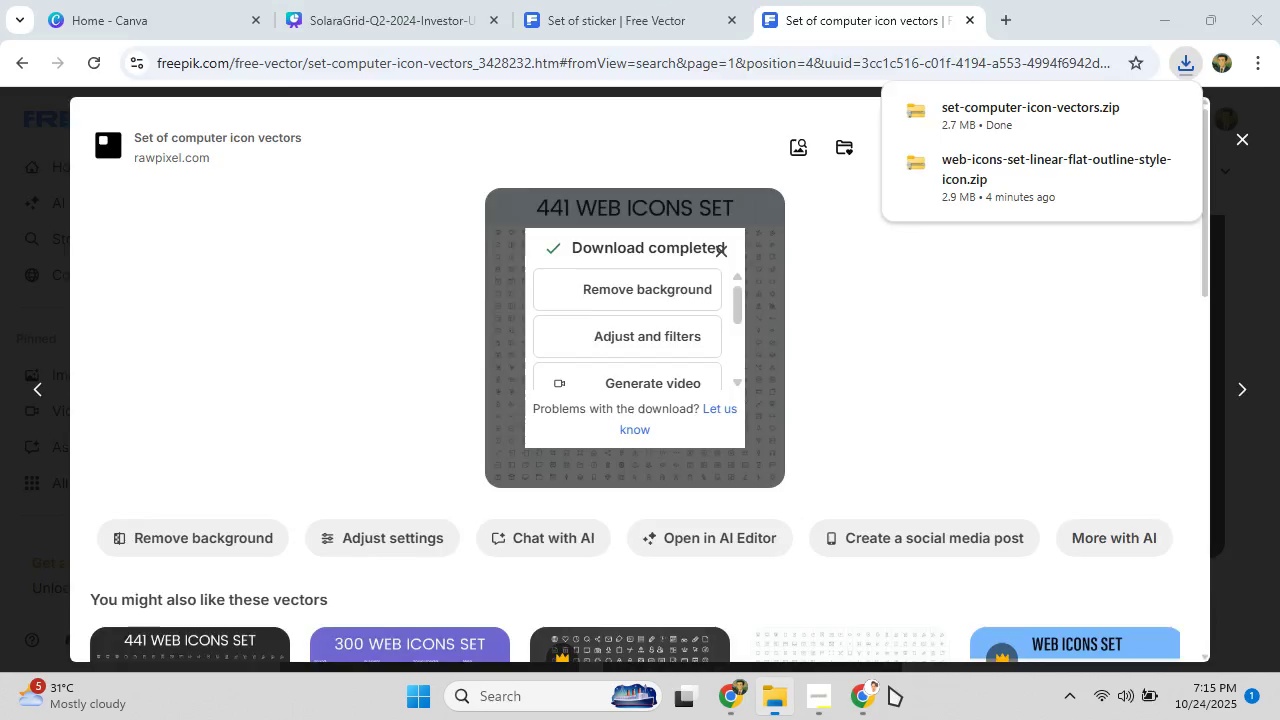 
left_click([863, 690])
 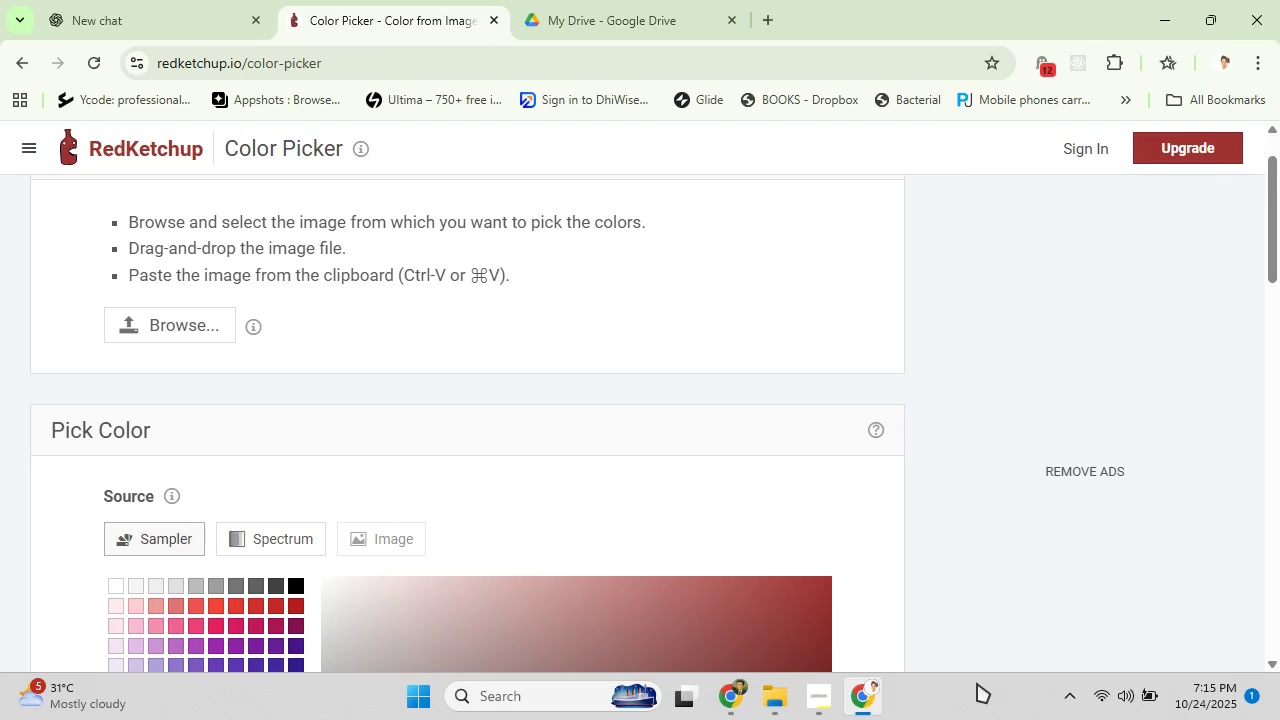 
wait(5.25)
 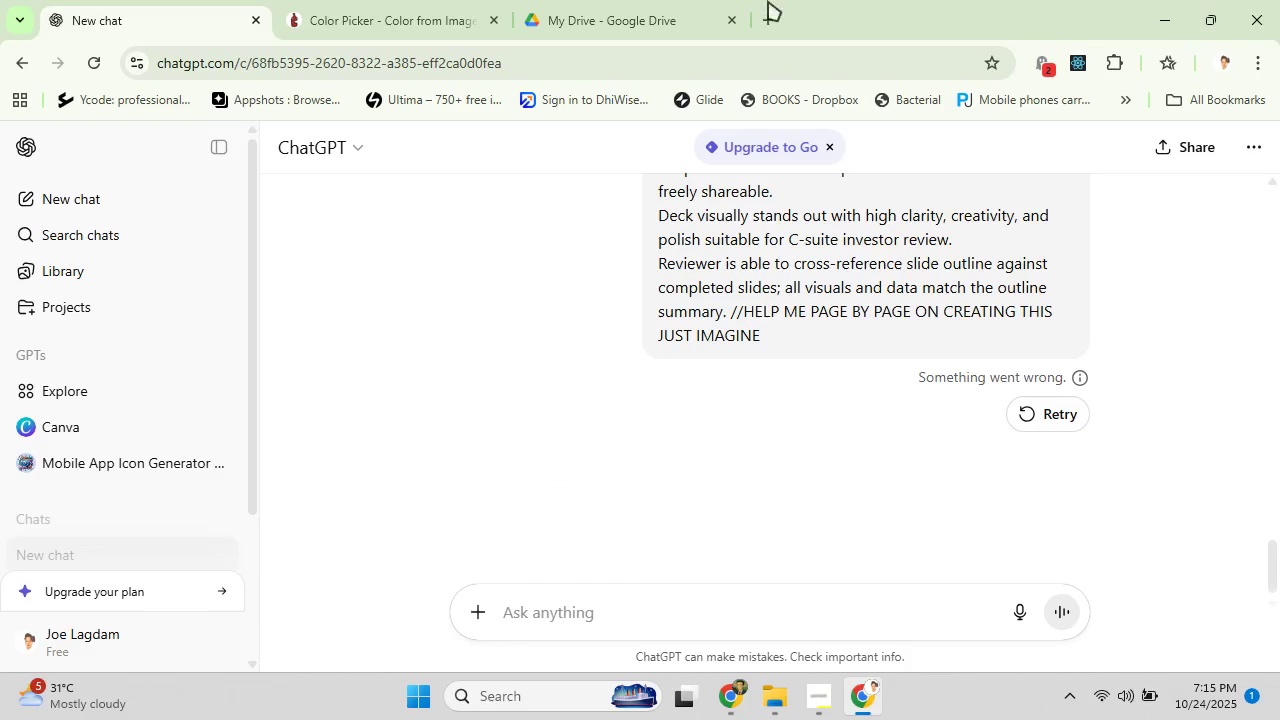 
left_click([732, 707])
 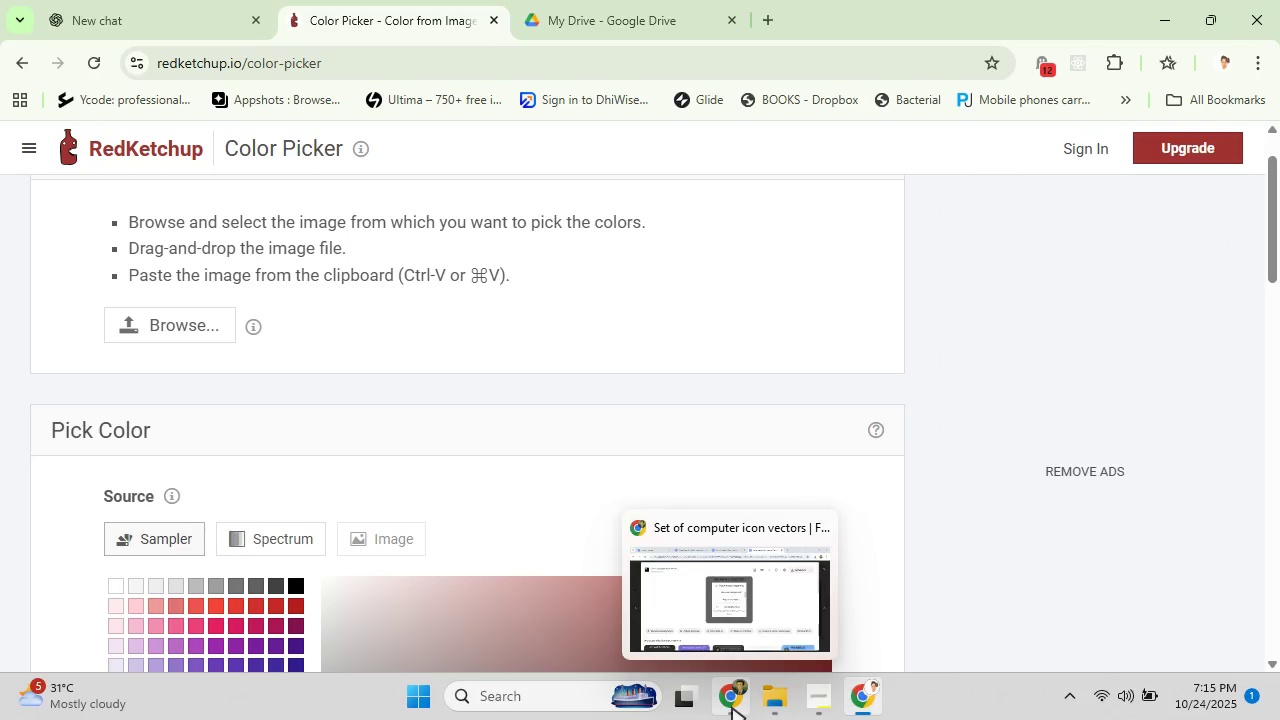 
mouse_move([737, 674])
 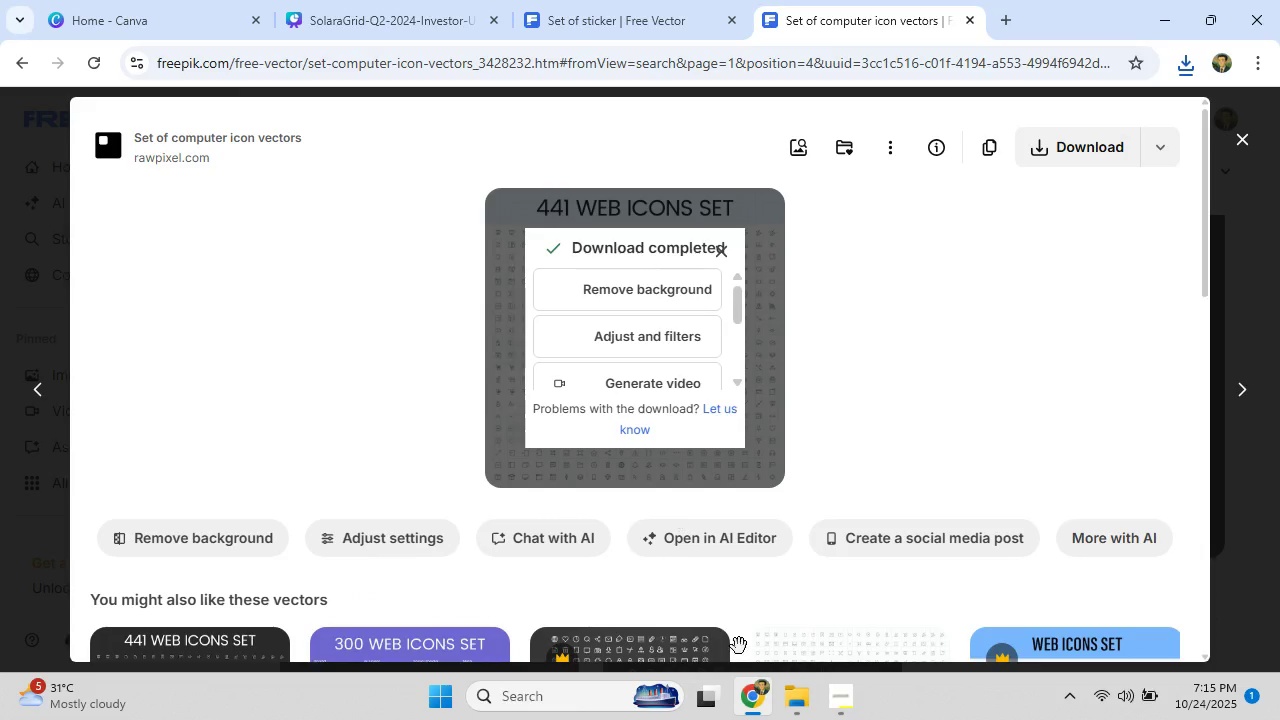 
mouse_move([755, 685])
 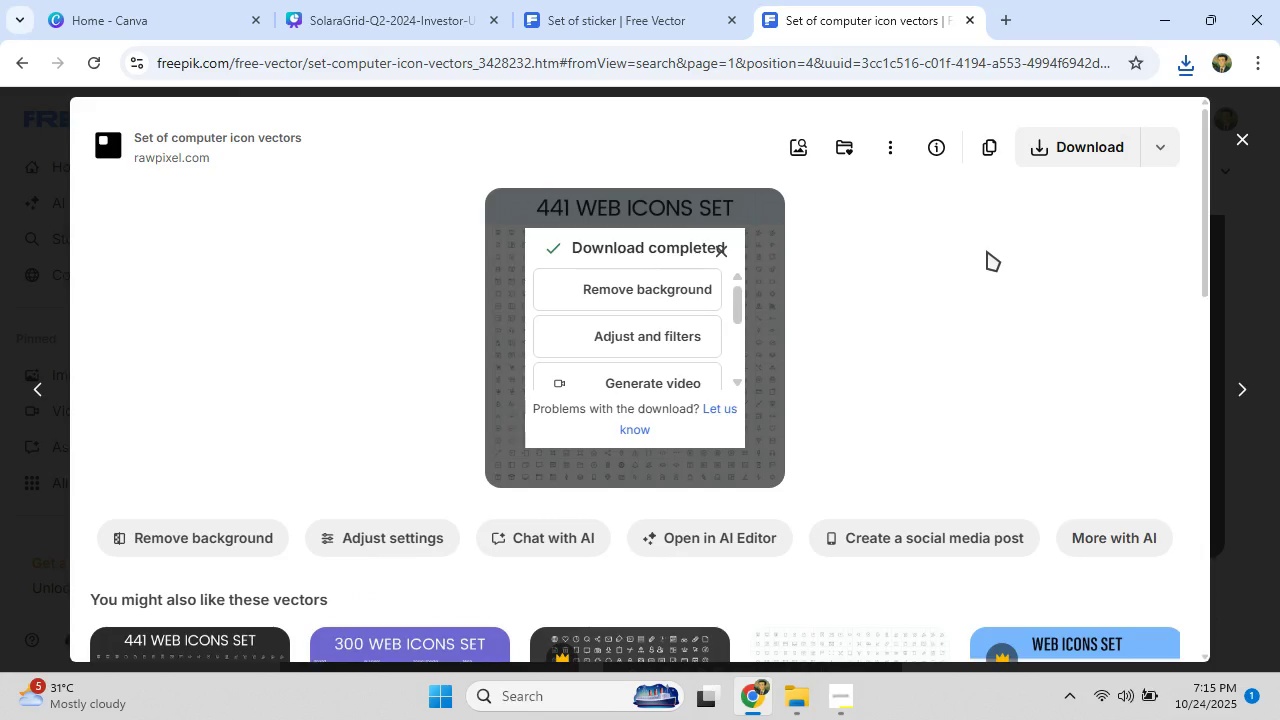 
left_click([987, 251])
 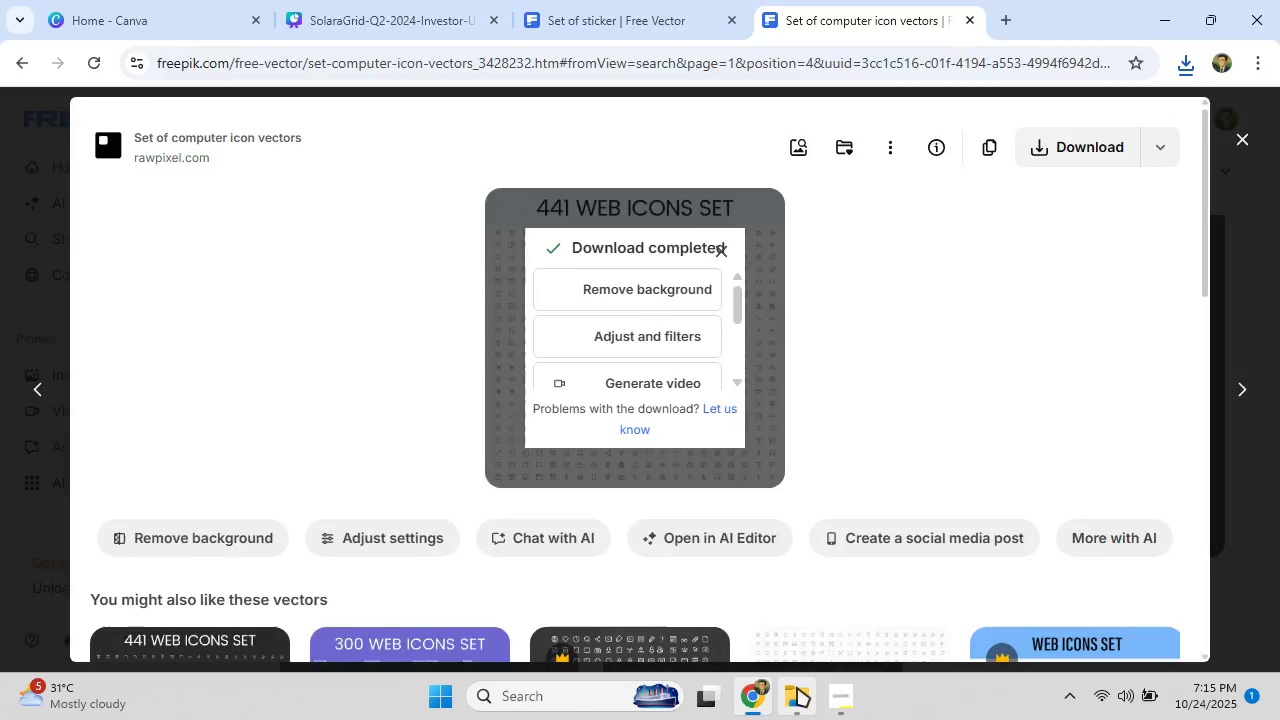 
left_click([797, 687])
 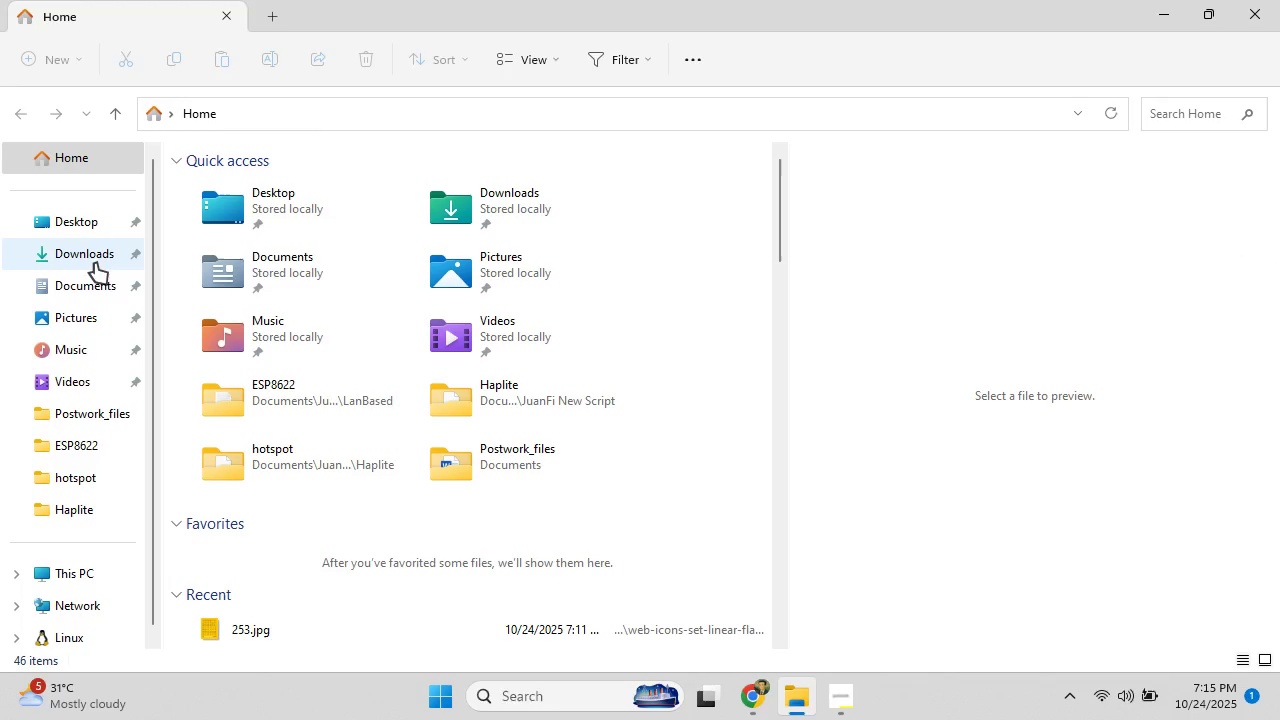 
left_click([95, 264])
 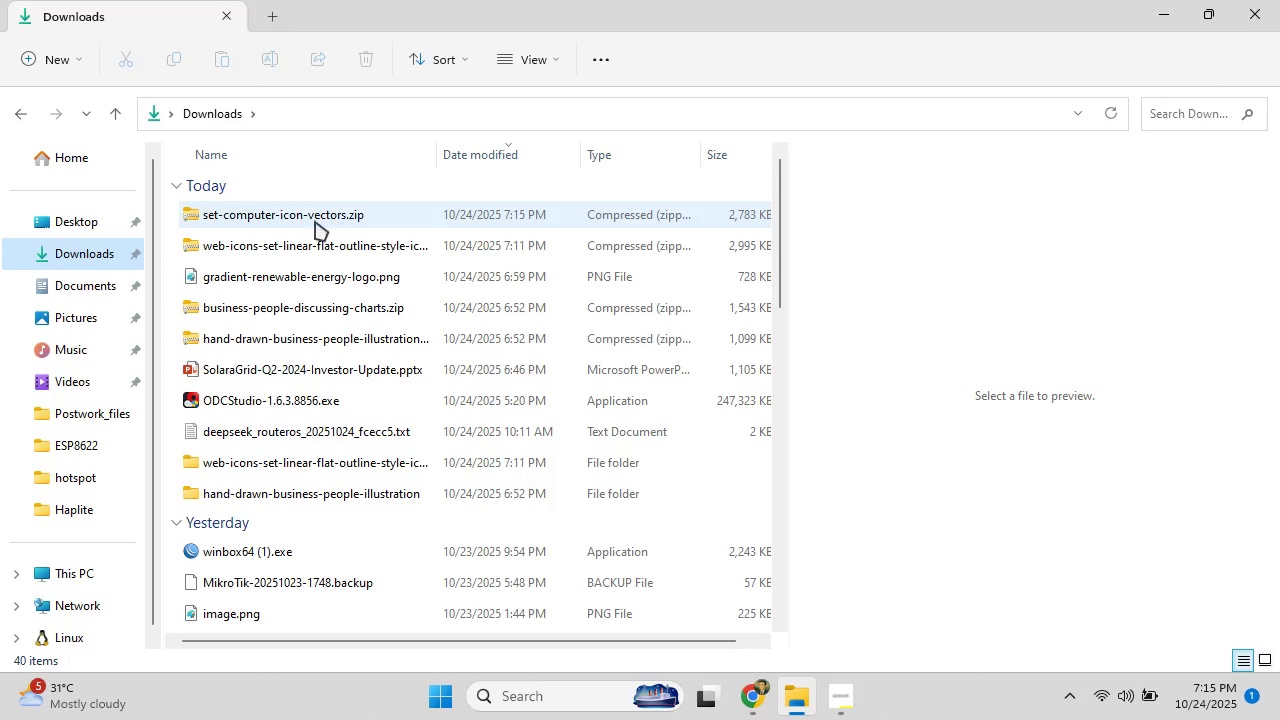 
hold_key(key=ShiftLeft, duration=1.18)
 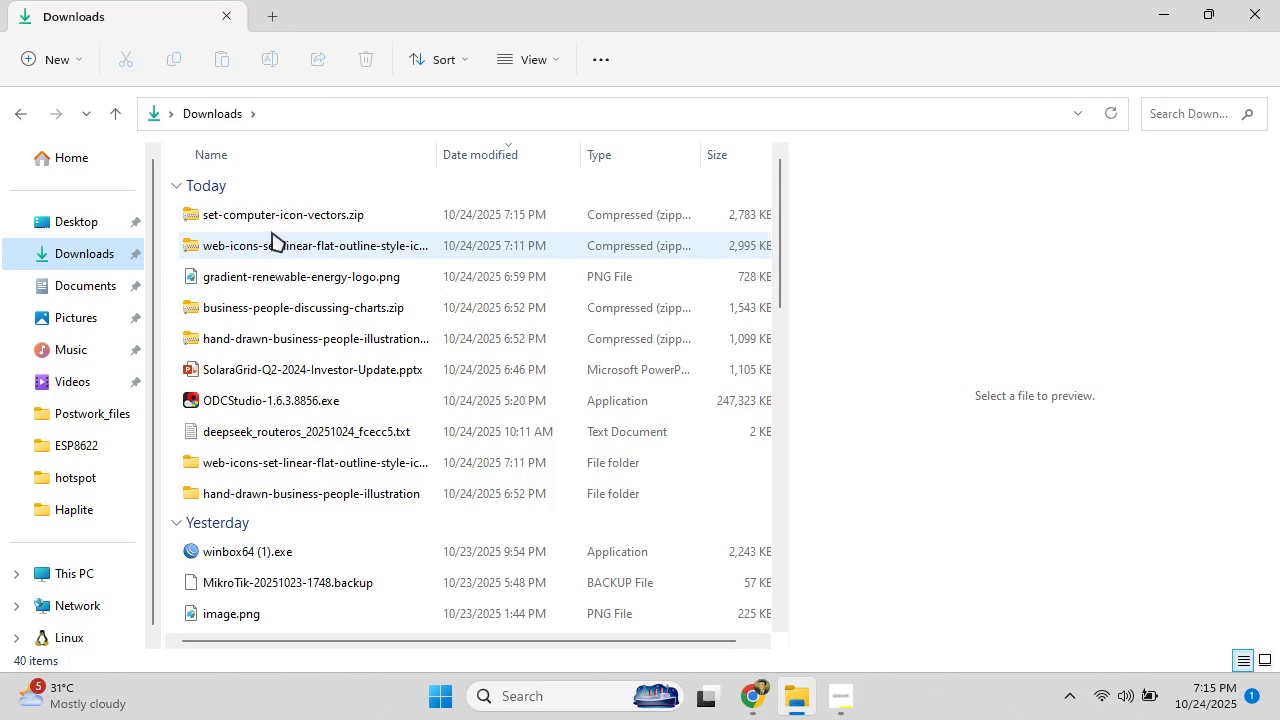 
hold_key(key=ControlLeft, duration=1.53)
left_click([286, 247])
 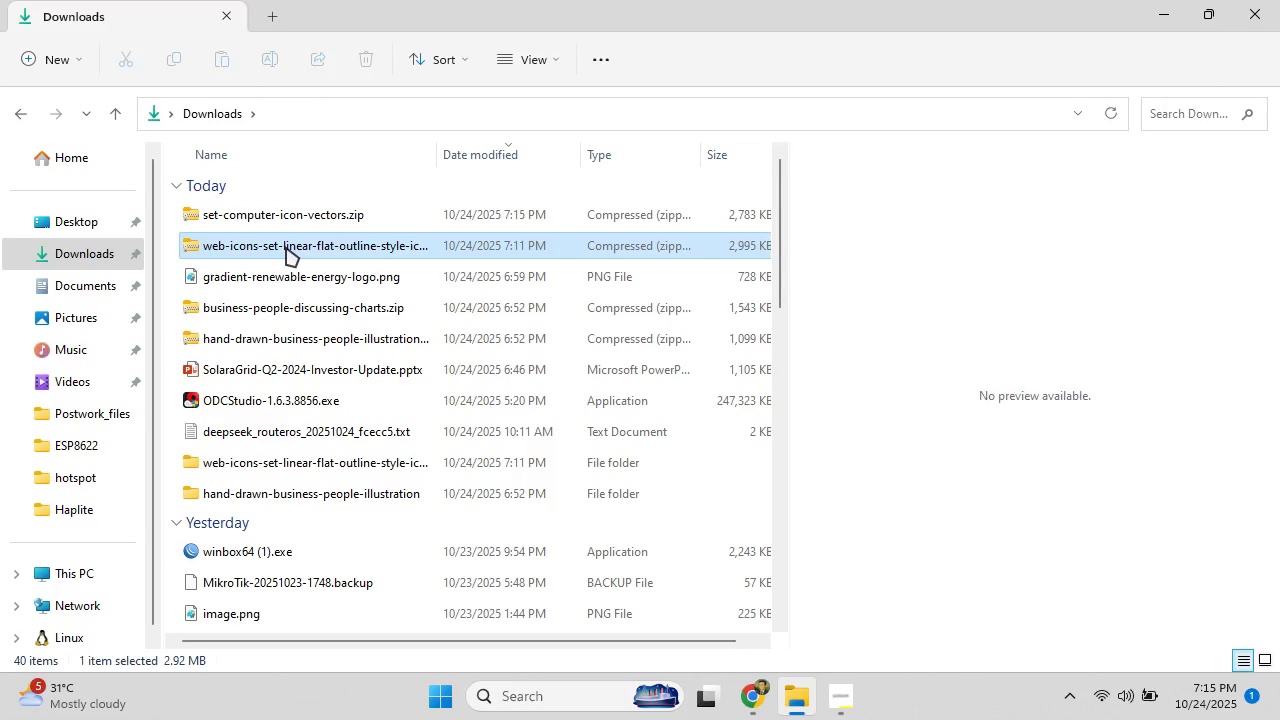 
hold_key(key=ControlLeft, duration=1.51)
 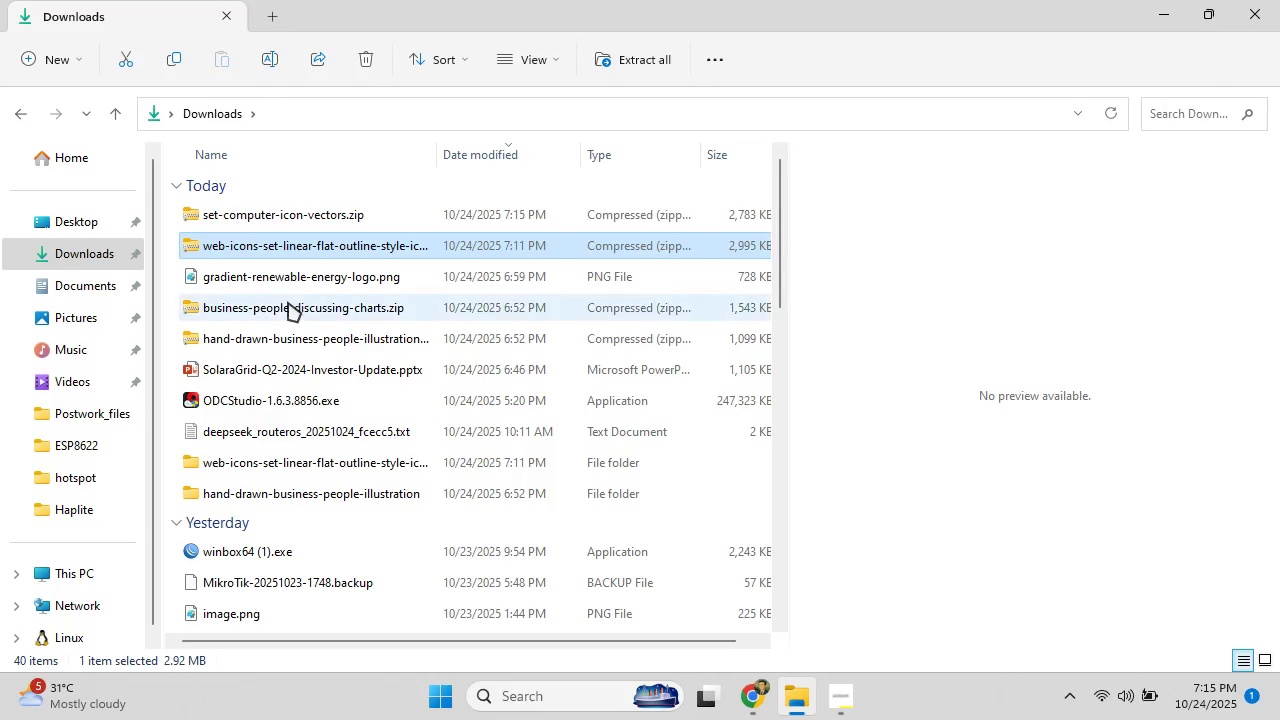 
hold_key(key=ControlLeft, duration=1.52)
 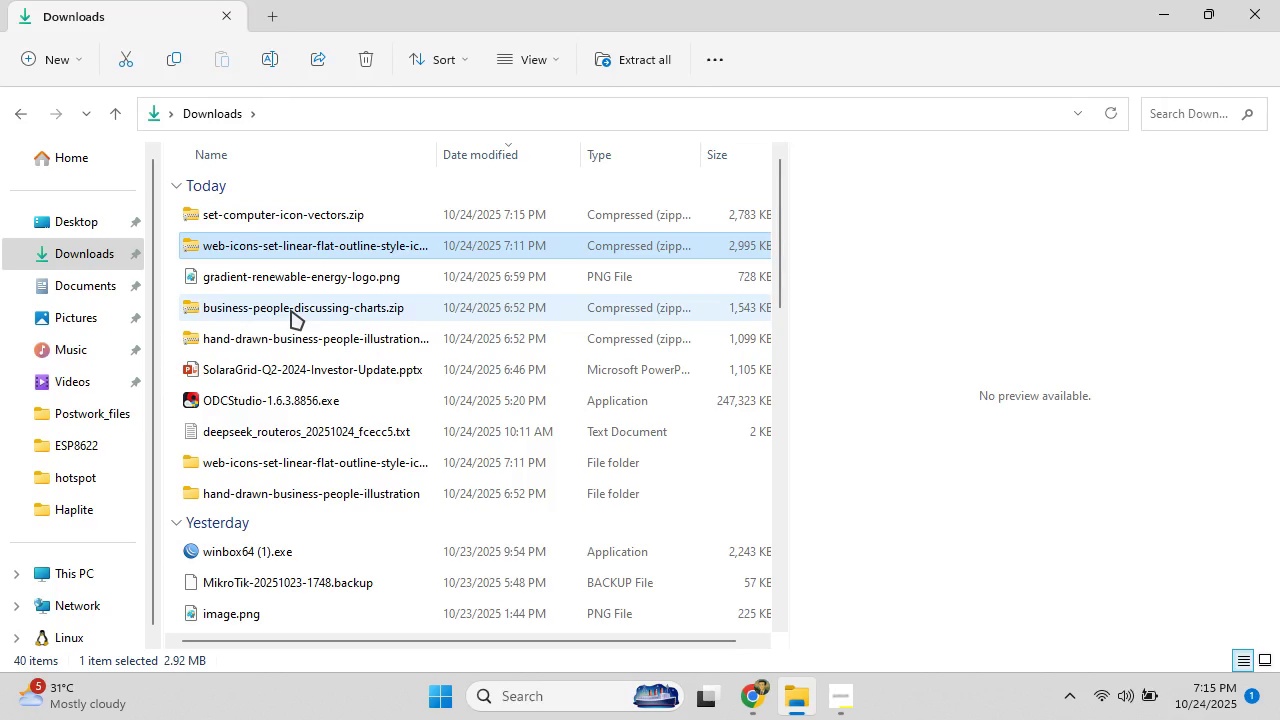 
hold_key(key=ControlLeft, duration=1.52)
 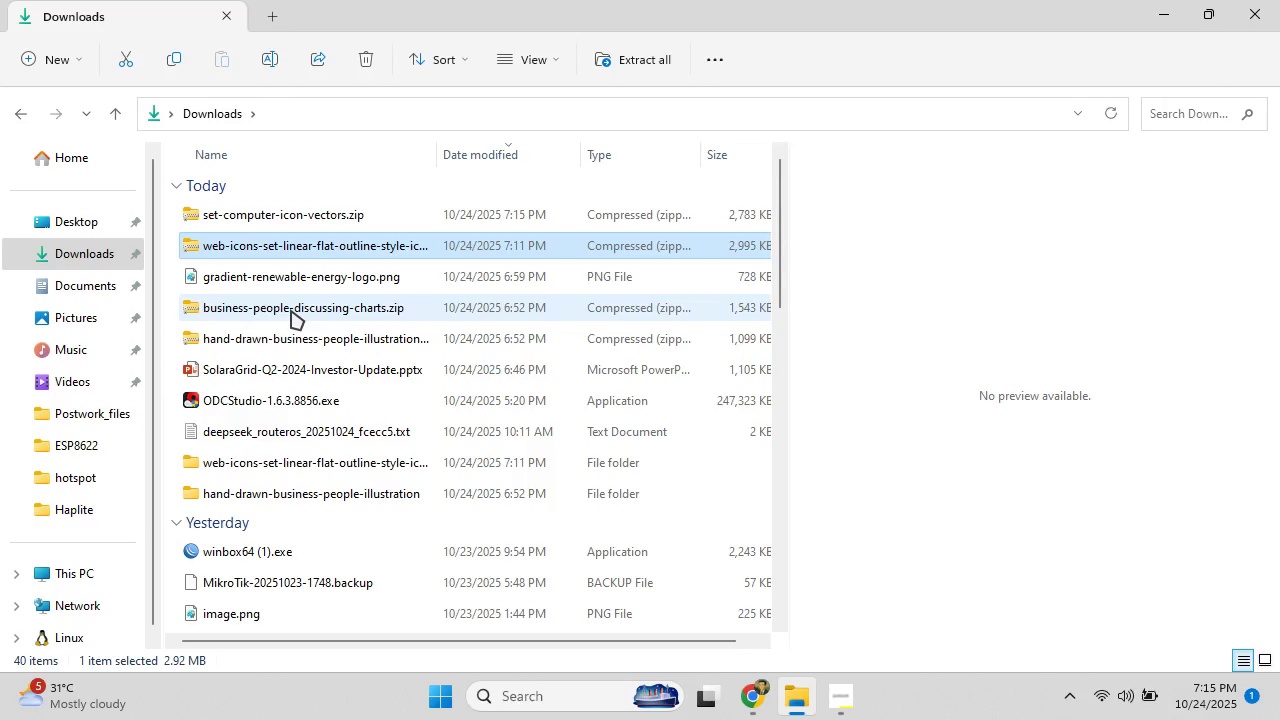 
hold_key(key=ControlLeft, duration=1.53)
left_click([291, 310])
 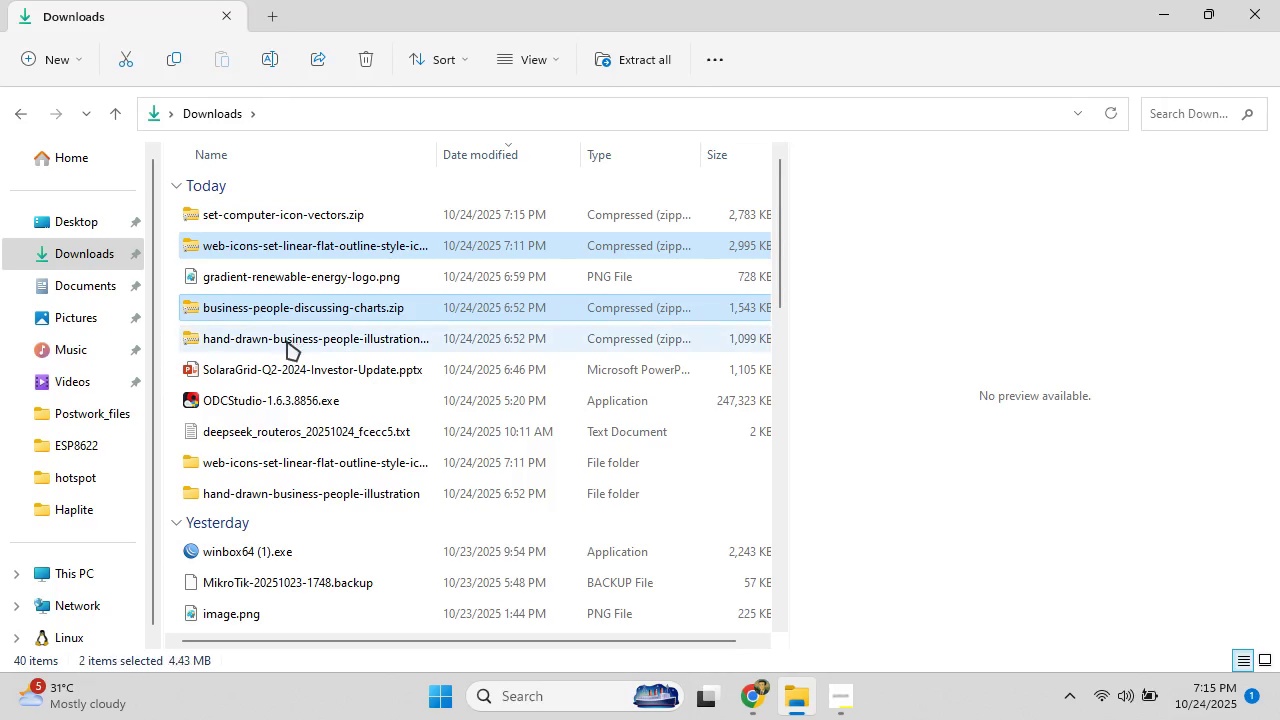 
hold_key(key=ControlLeft, duration=0.61)
left_click([287, 341])
 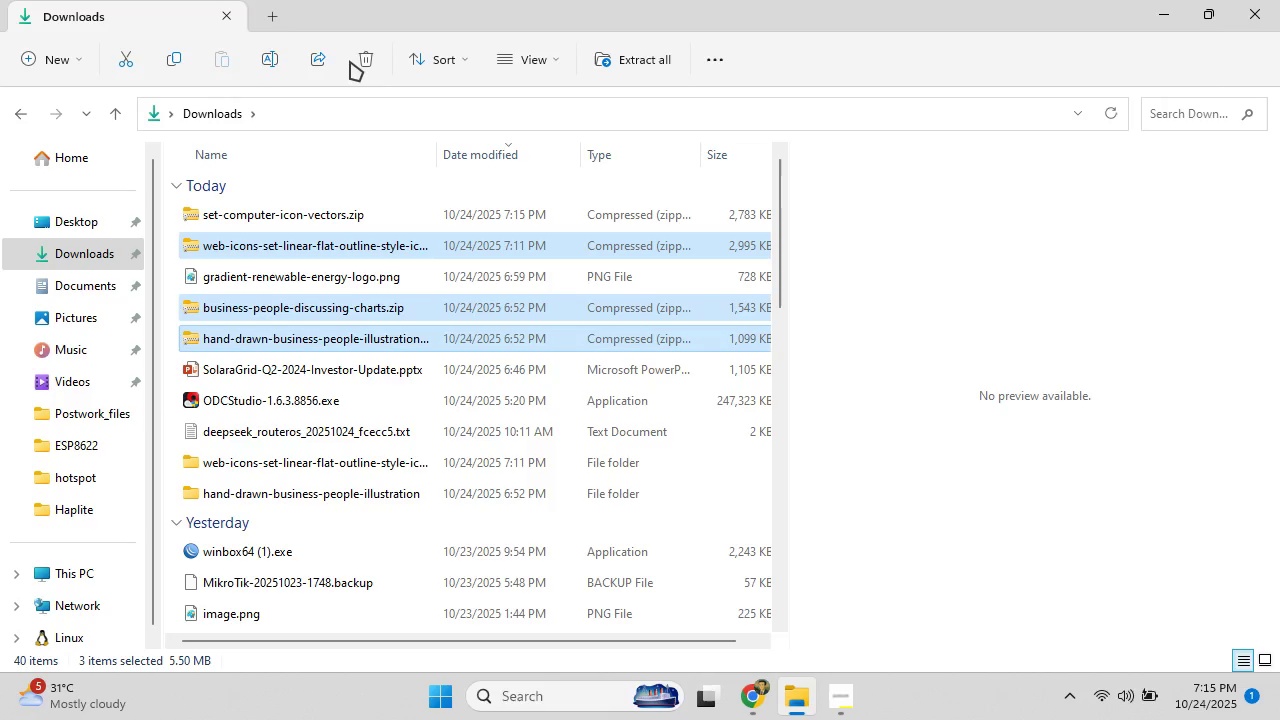 
left_click([357, 58])
 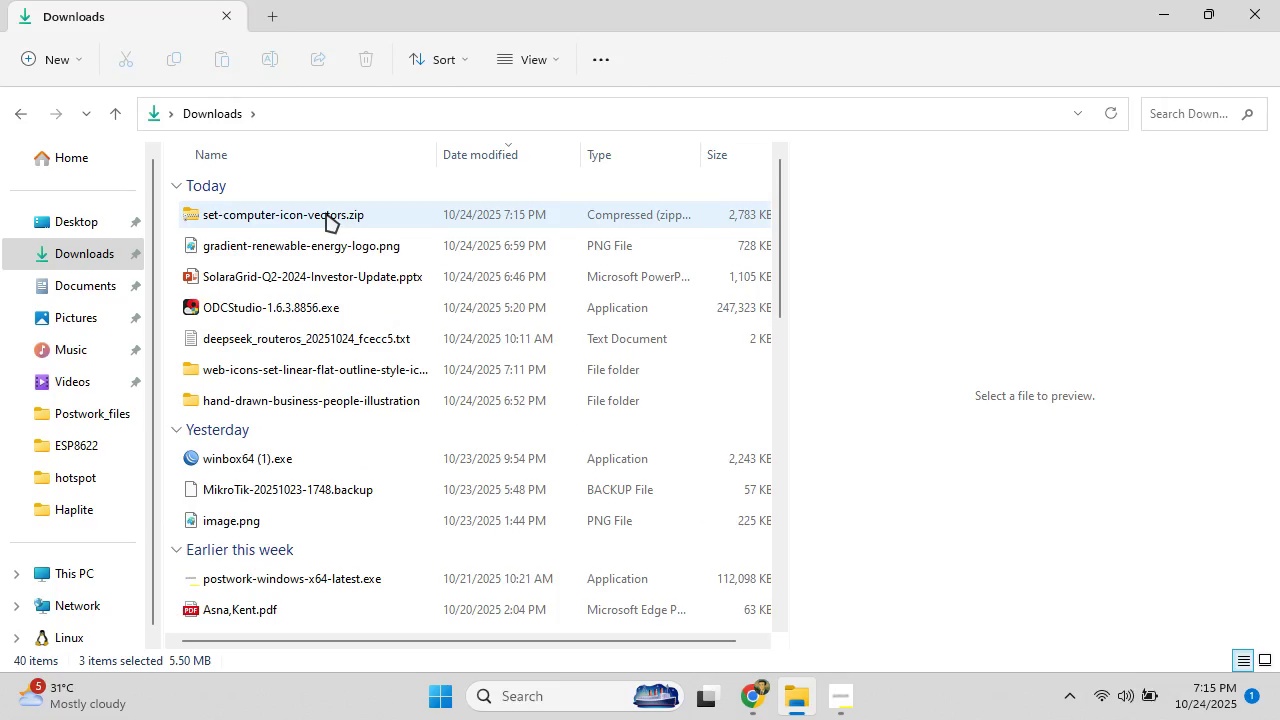 
double_click([326, 213])
 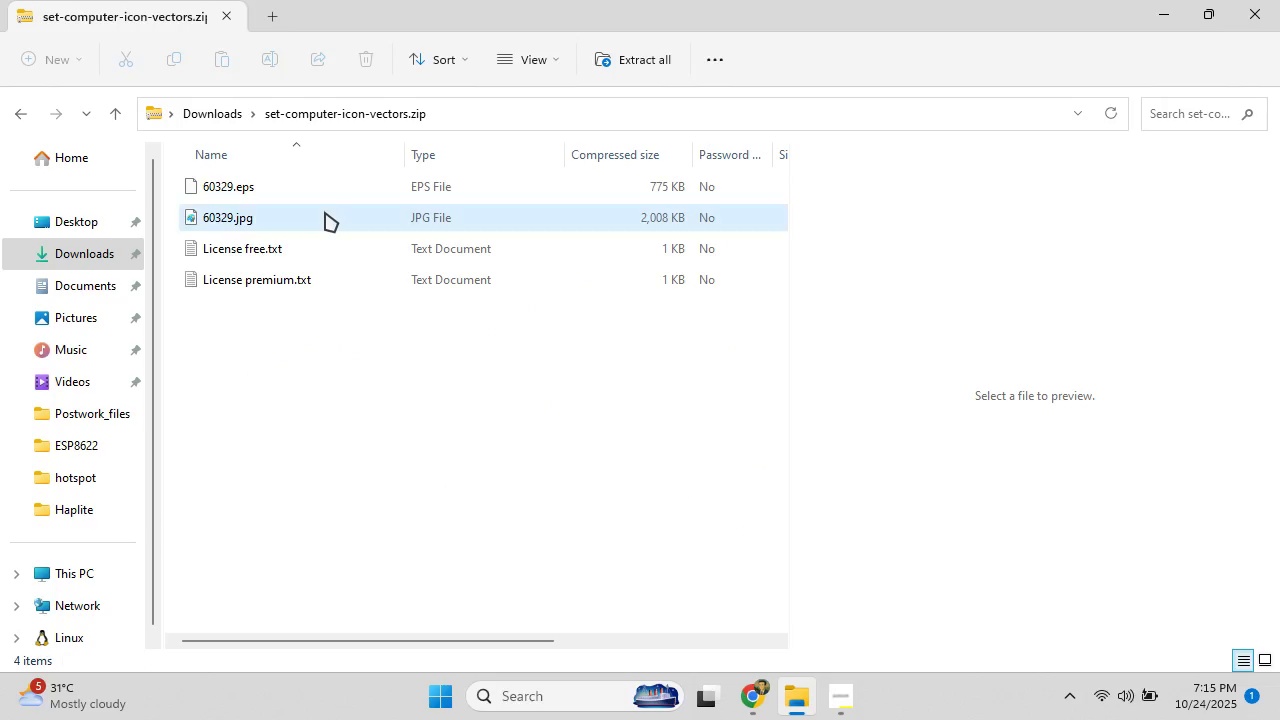 
double_click([325, 212])
 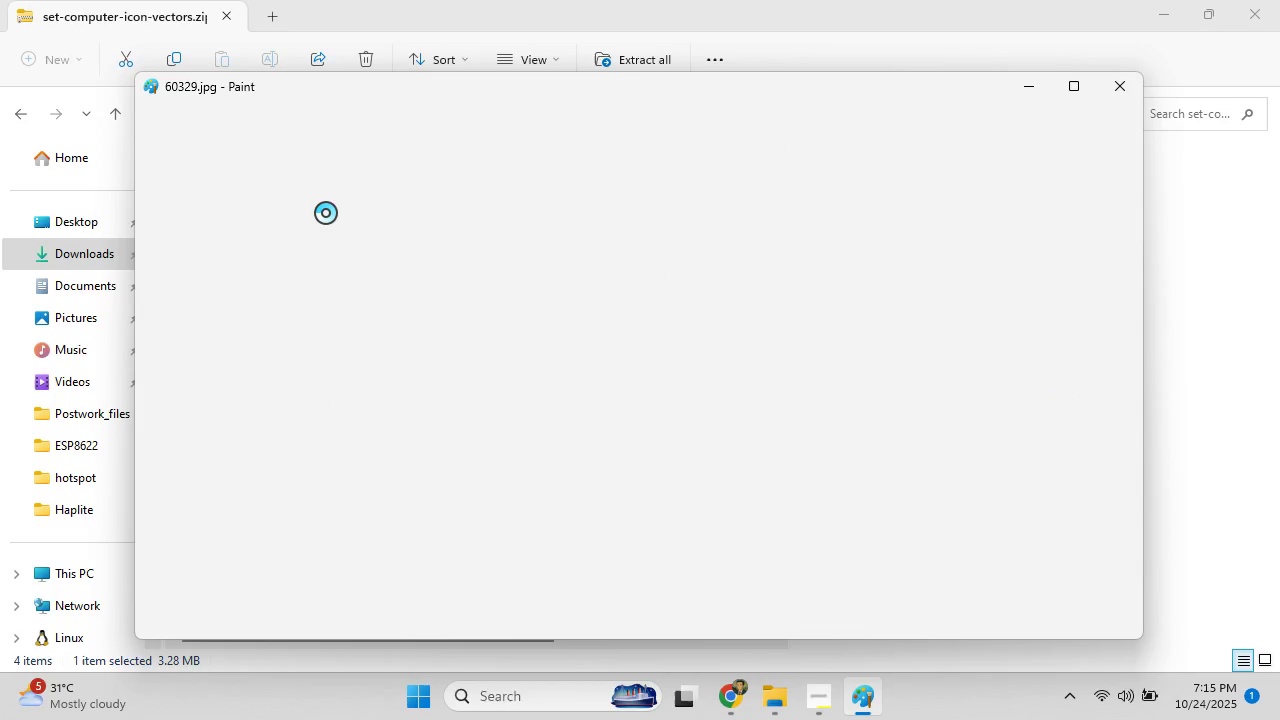 
scroll: coordinate [397, 441], scroll_direction: down, amount: 6.0
 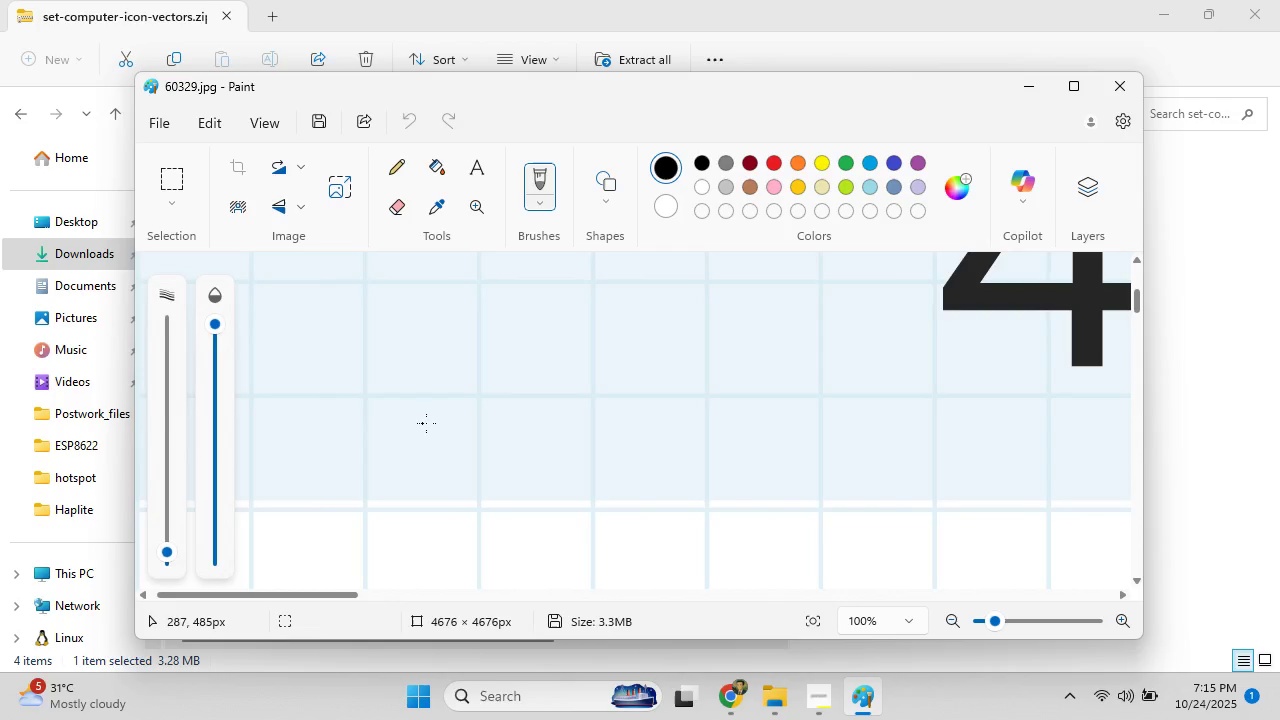 
hold_key(key=ControlLeft, duration=1.53)
scroll: coordinate [432, 423], scroll_direction: down, amount: 10.0
 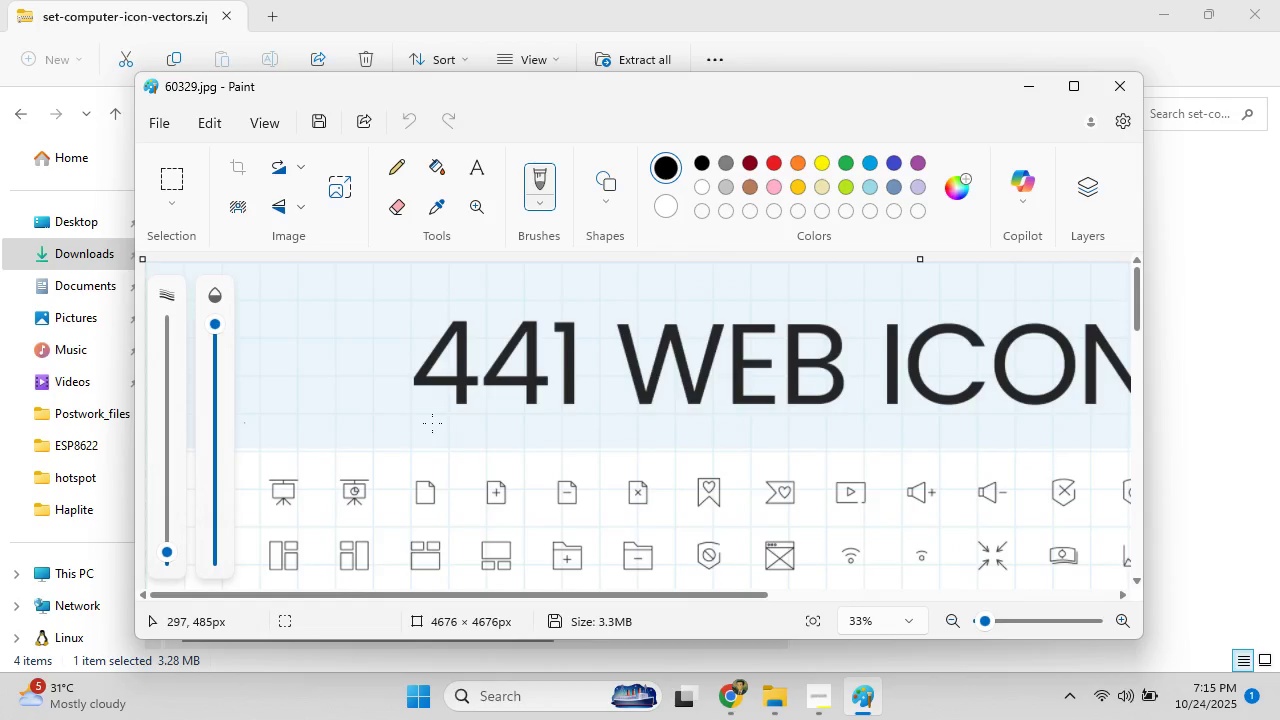 
hold_key(key=ControlLeft, duration=1.53)
scroll: coordinate [432, 423], scroll_direction: down, amount: 3.0
 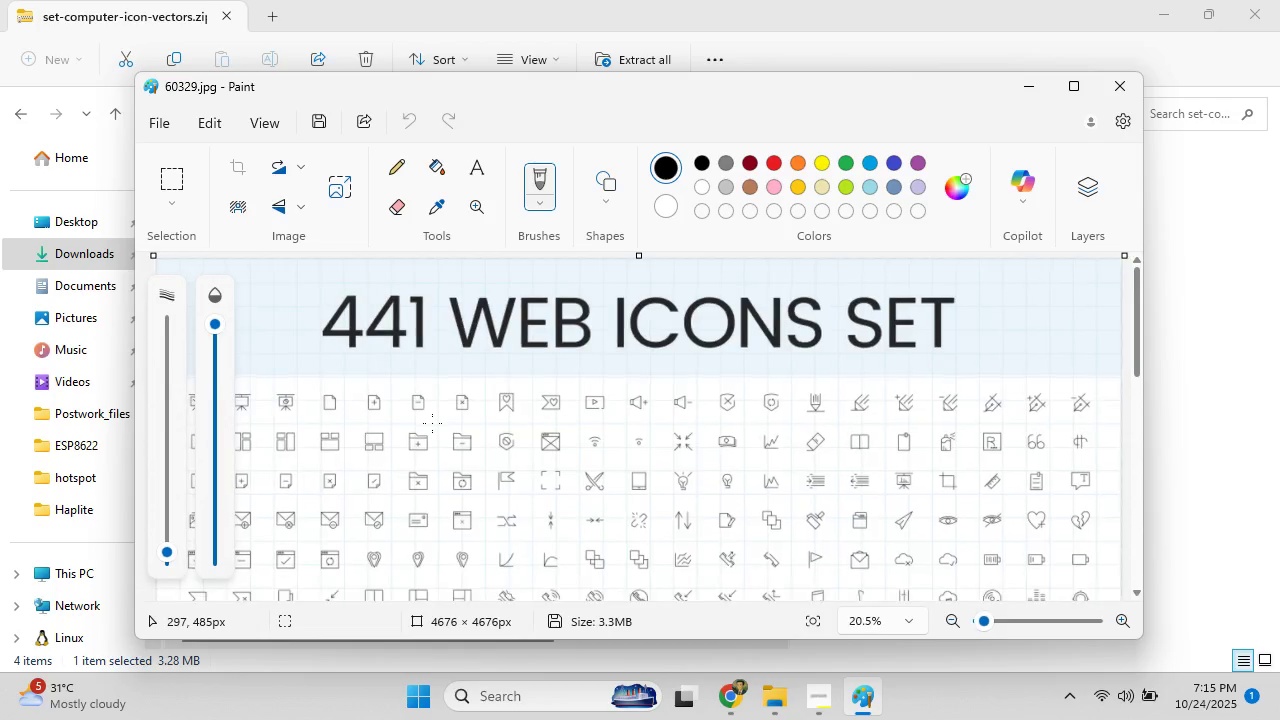 
hold_key(key=ControlLeft, duration=0.9)
 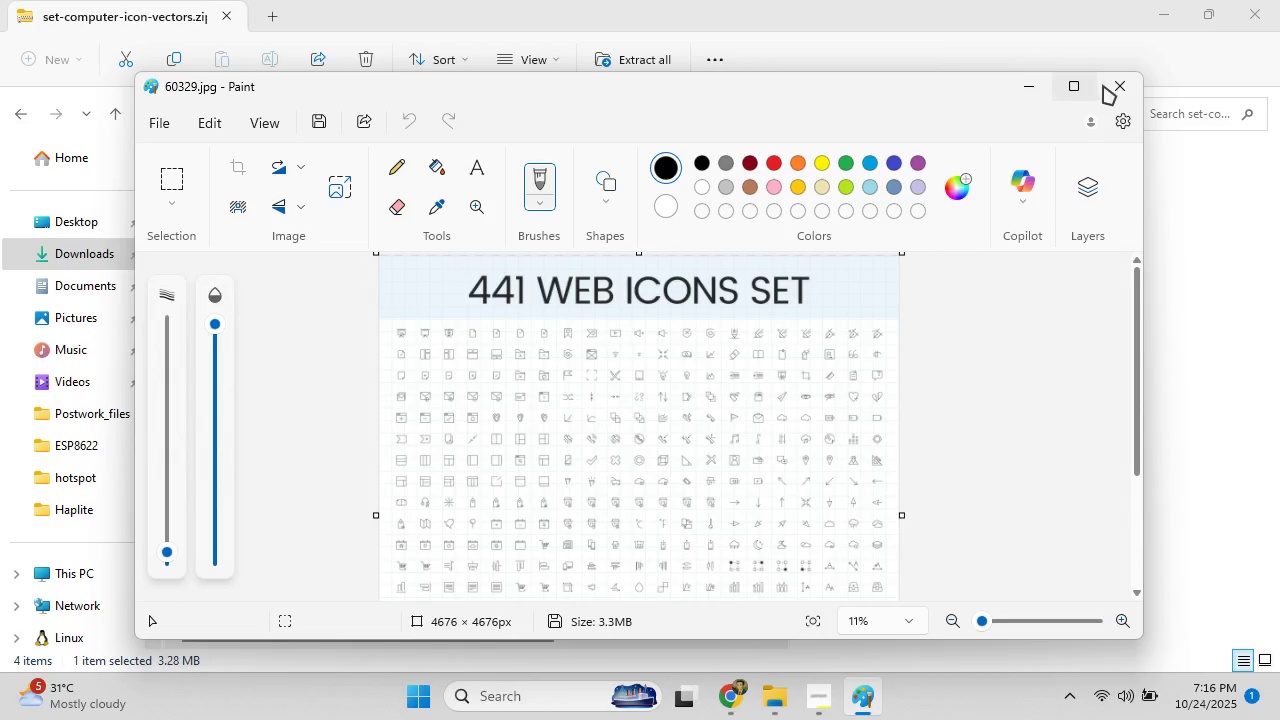 
left_click([1107, 85])
 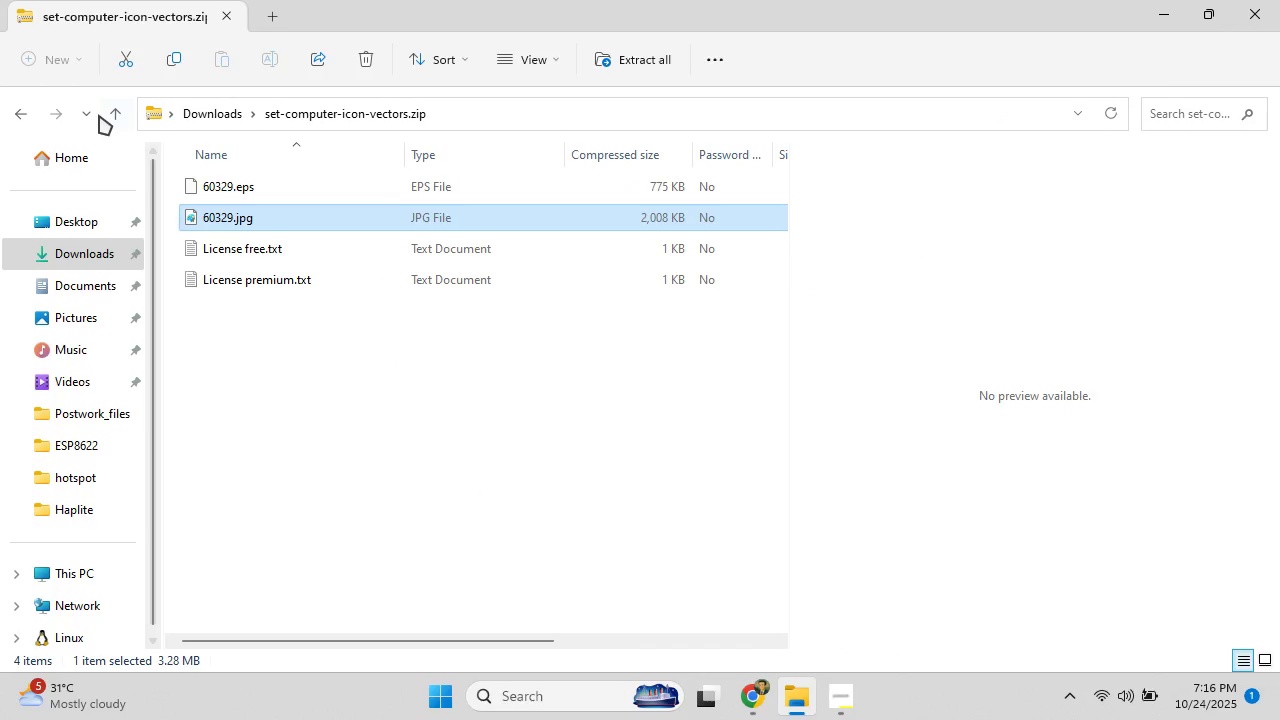 
left_click([112, 112])
 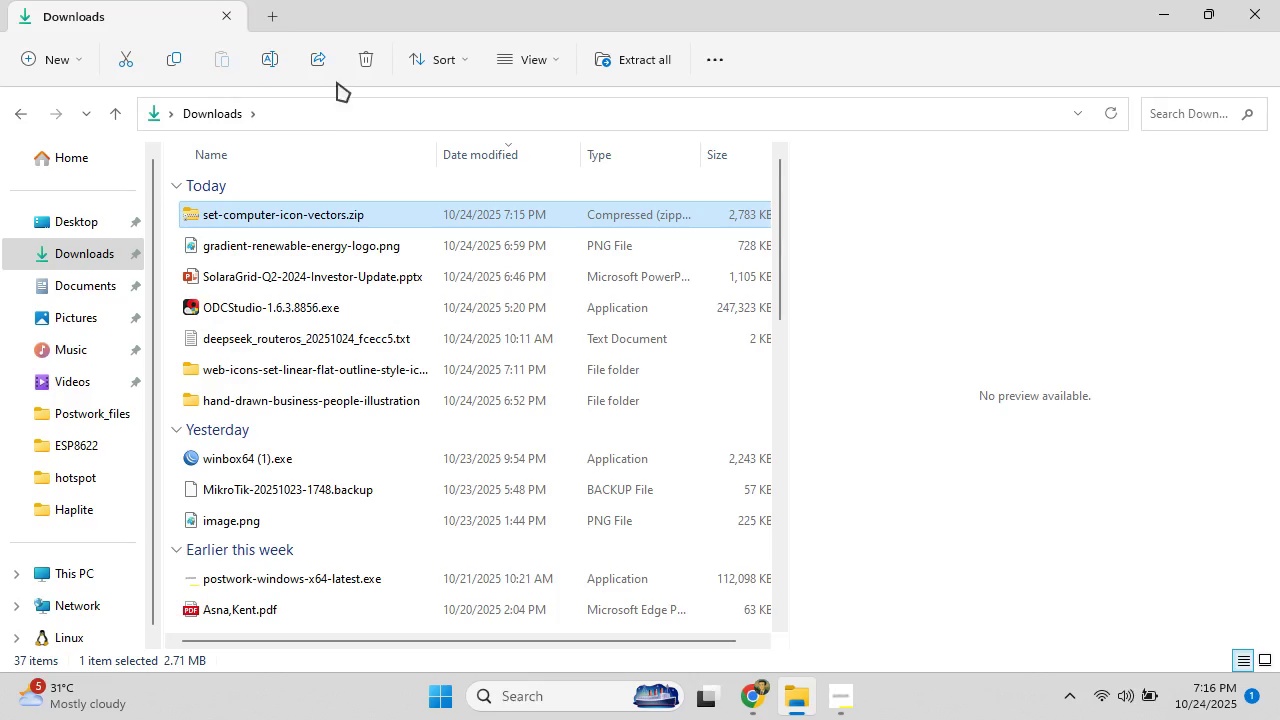 
left_click([362, 52])
 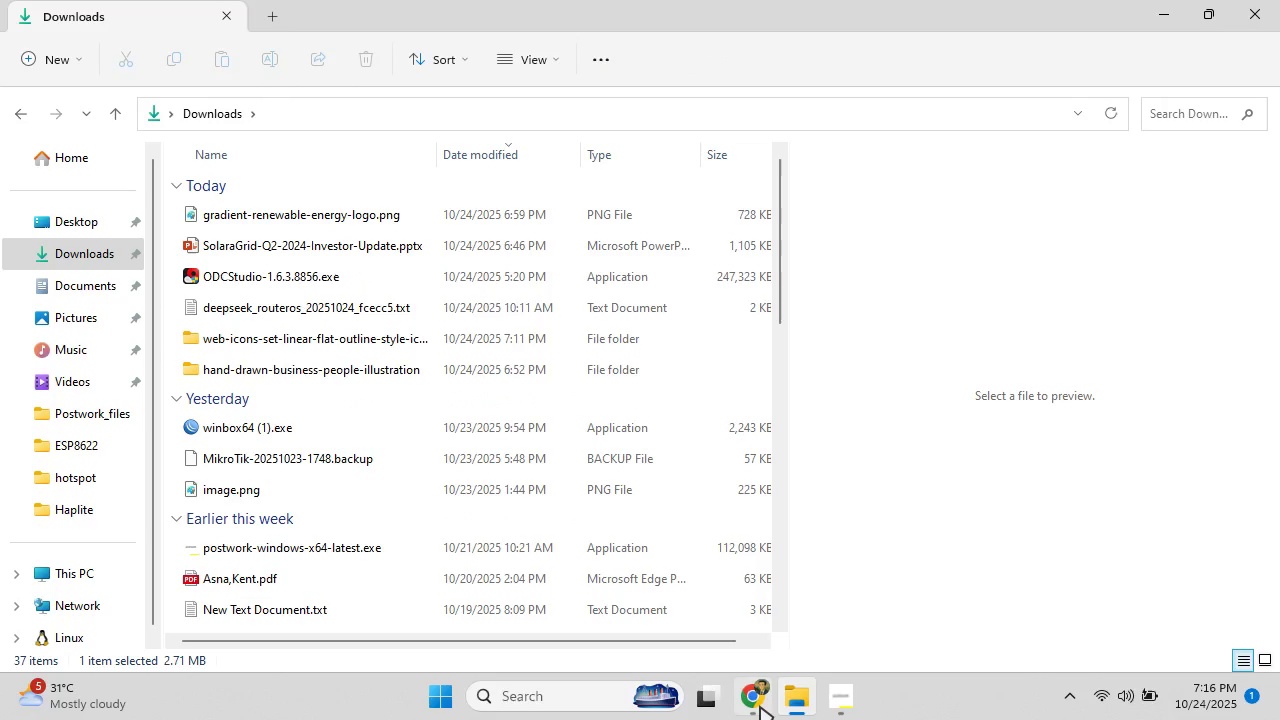 
left_click([760, 706])
 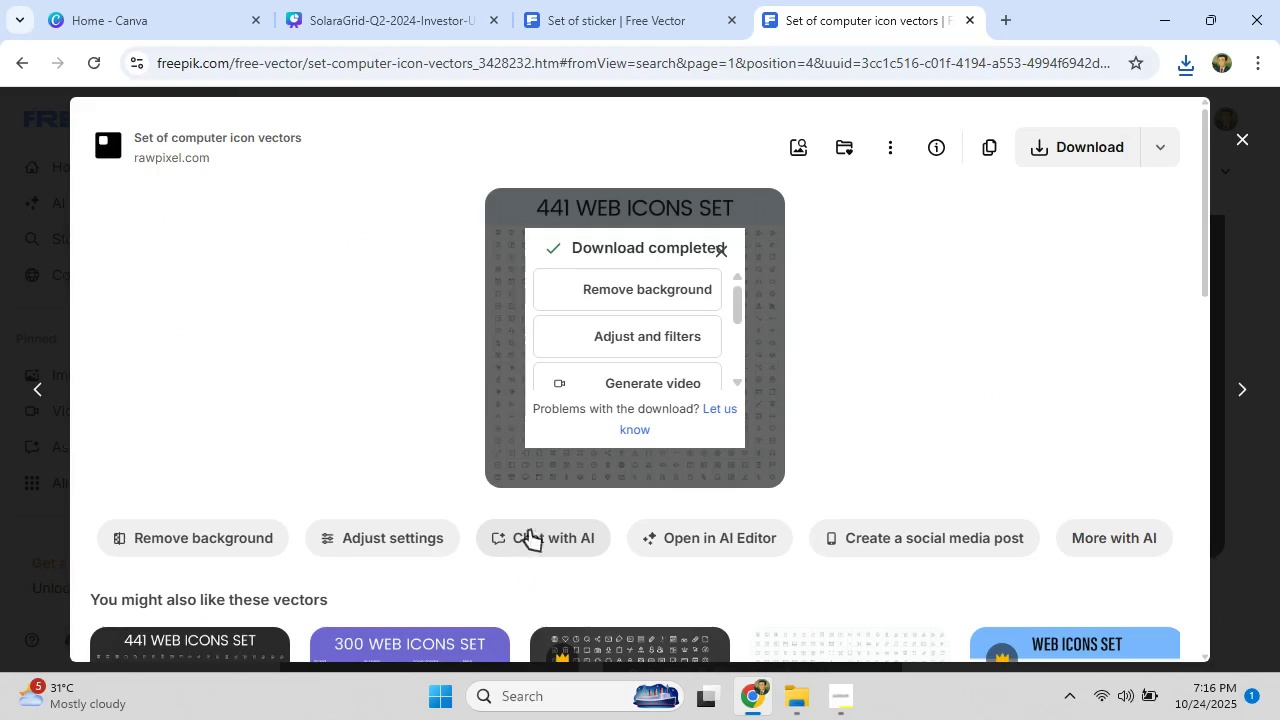 
wait(5.29)
 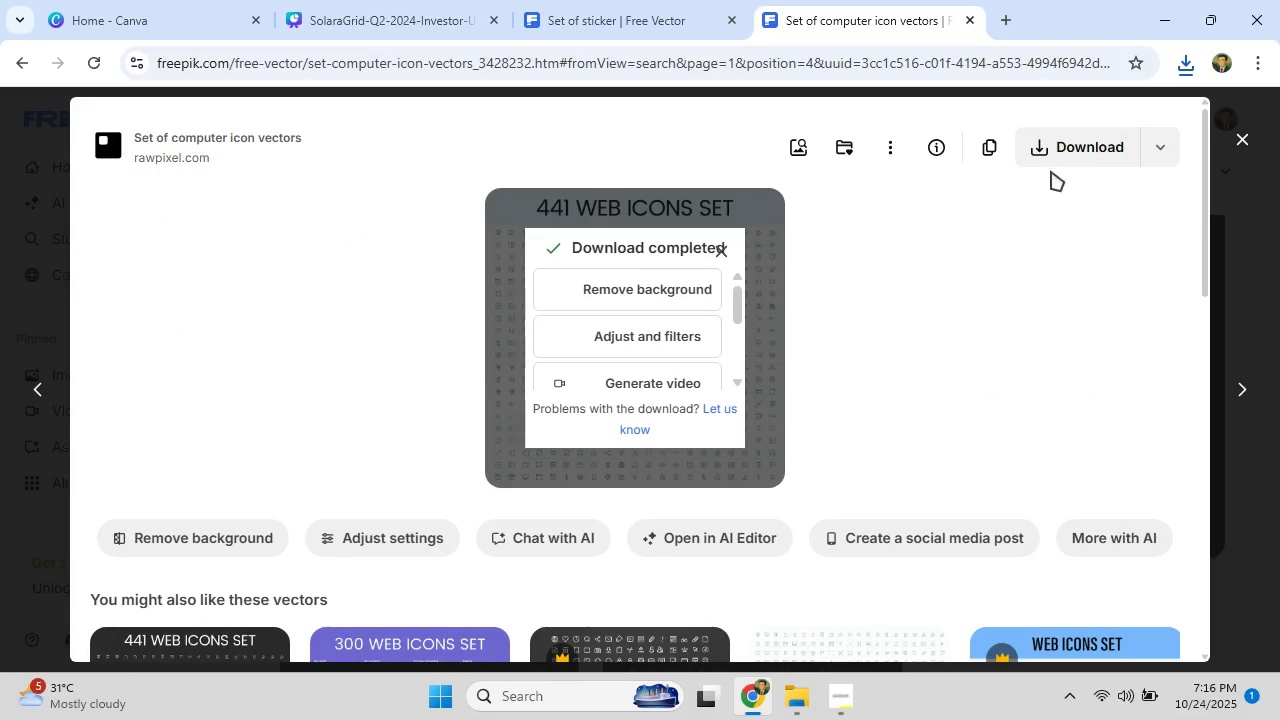 
left_click([636, 283])
 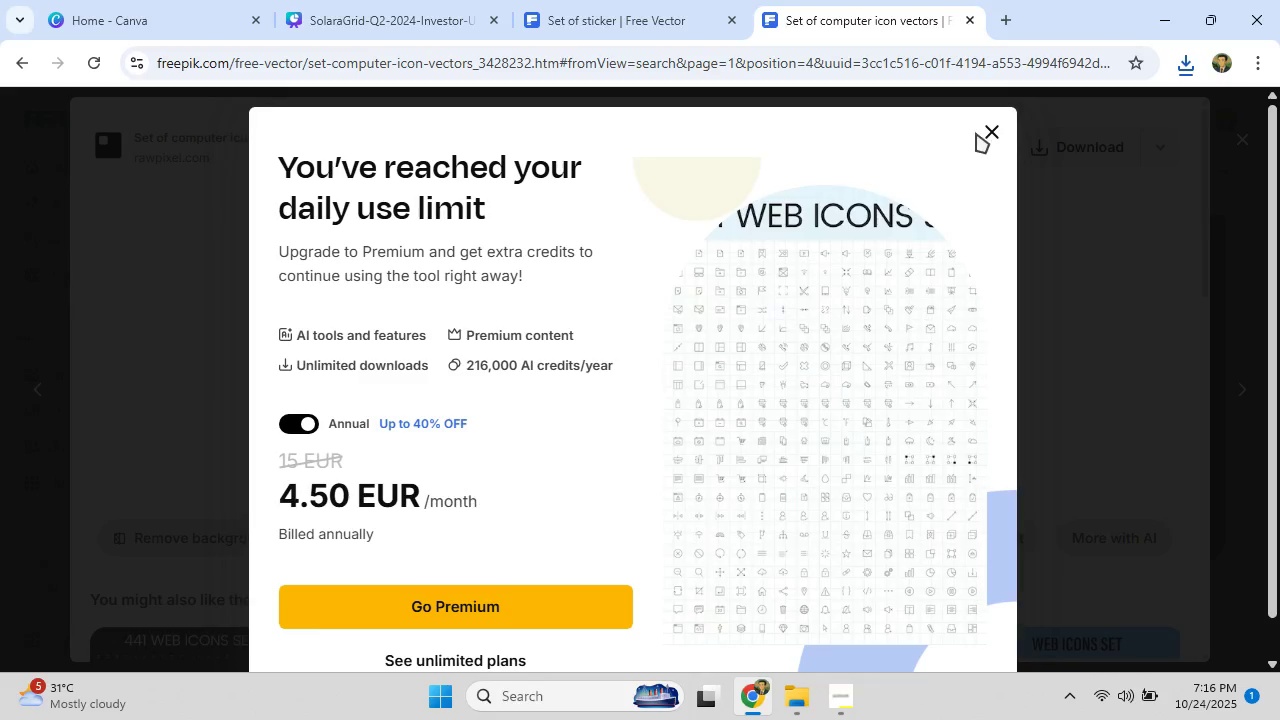 
double_click([1001, 134])
 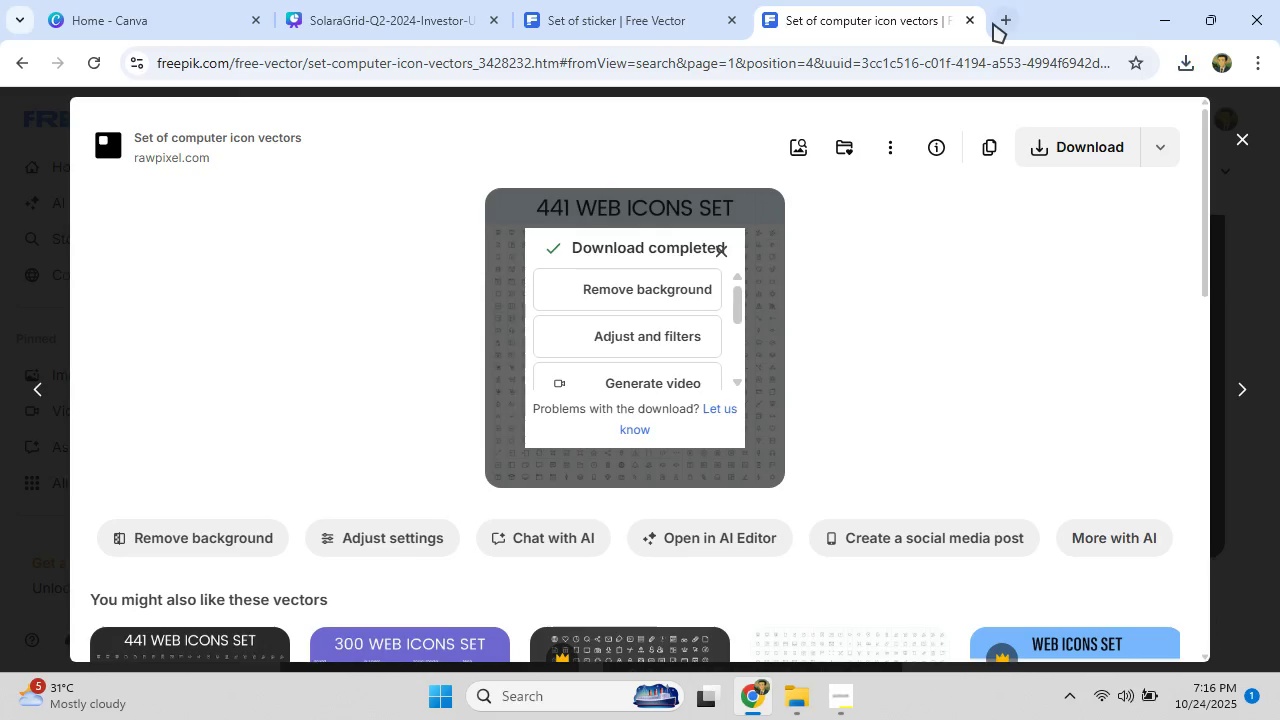 
left_click([997, 20])
 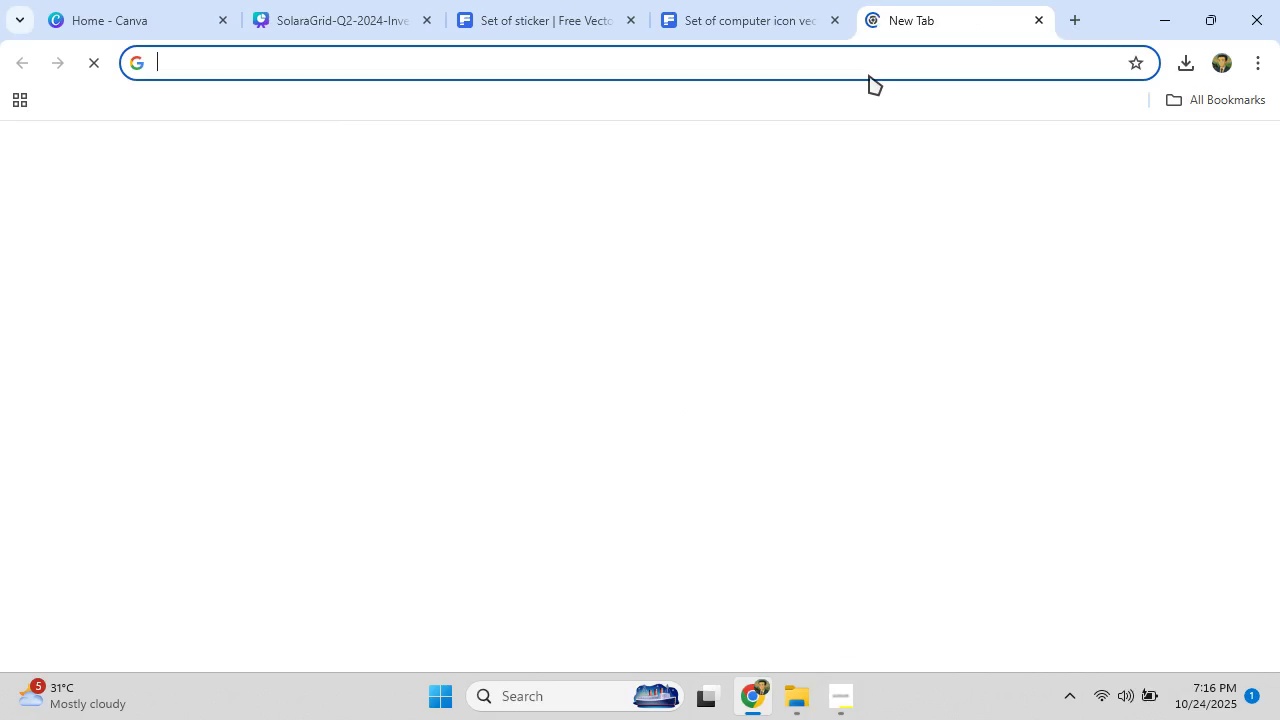 
type(FREE ICPN )
key(Backspace)
key(Backspace)
key(Backspace)
type(P)
key(Backspace)
type(ON S)
key(Backspace)
type(DOWNLOADER)
 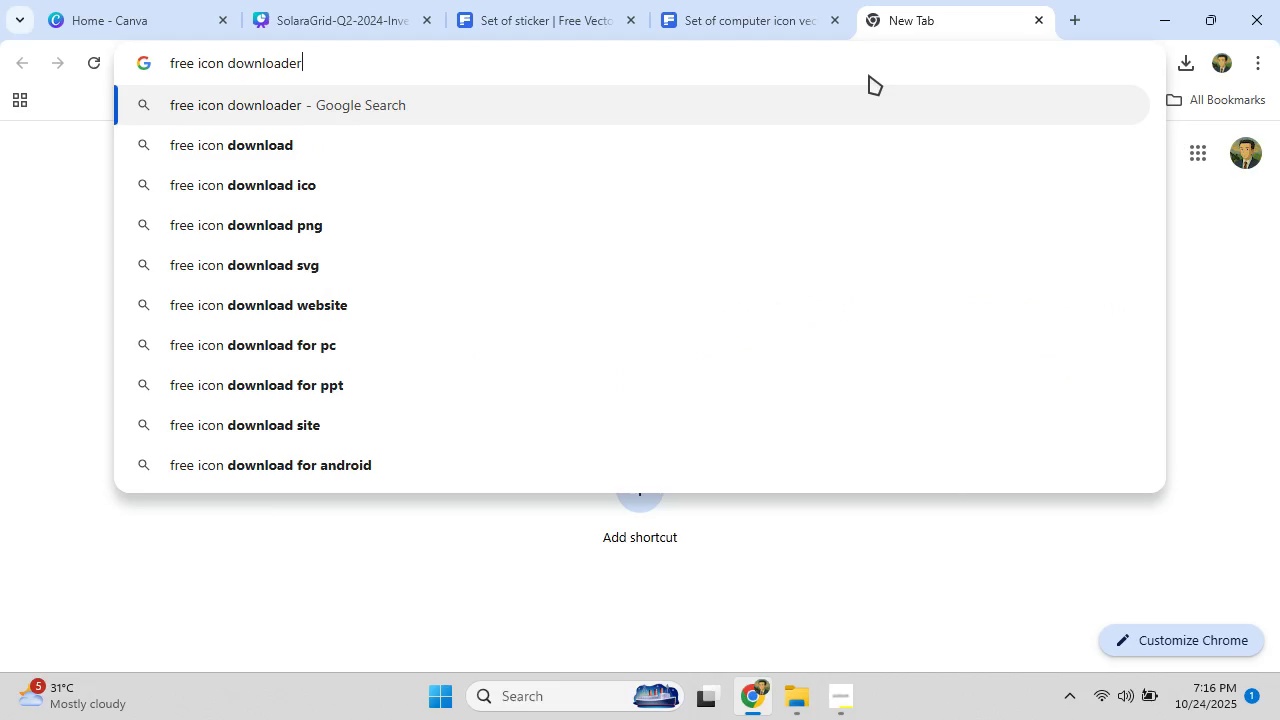 
key(Enter)
 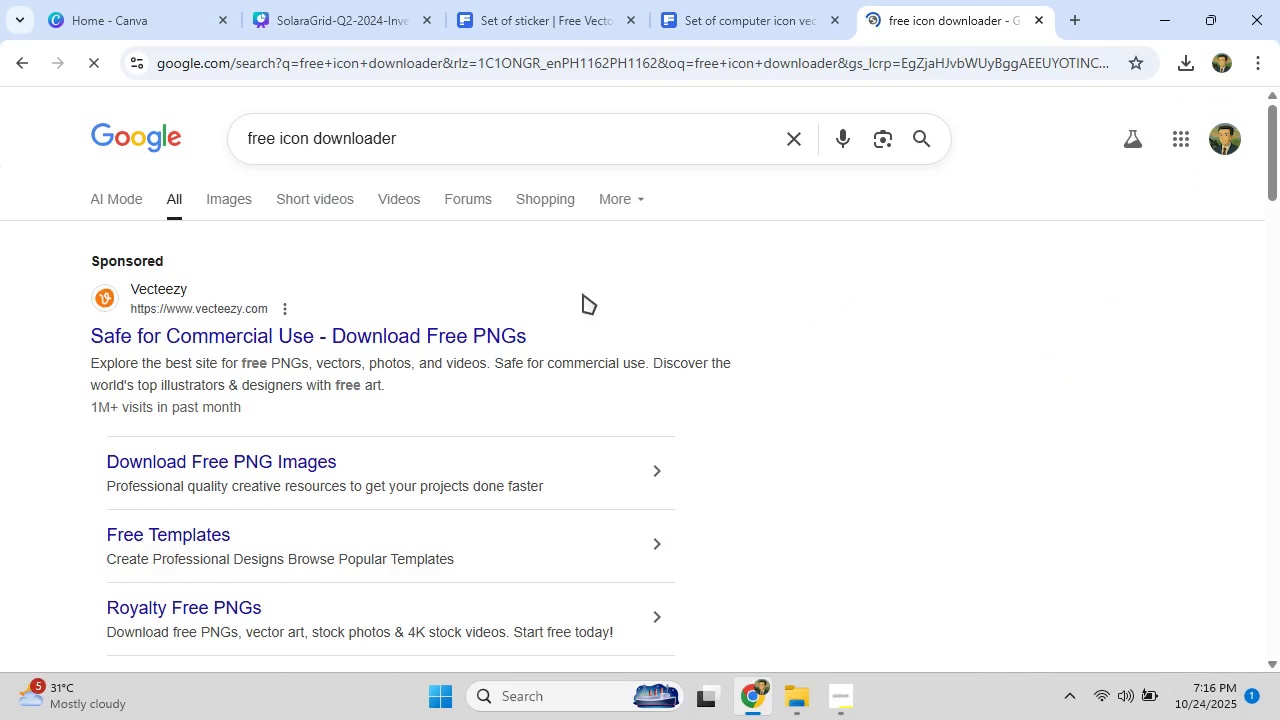 
left_click([437, 333])
 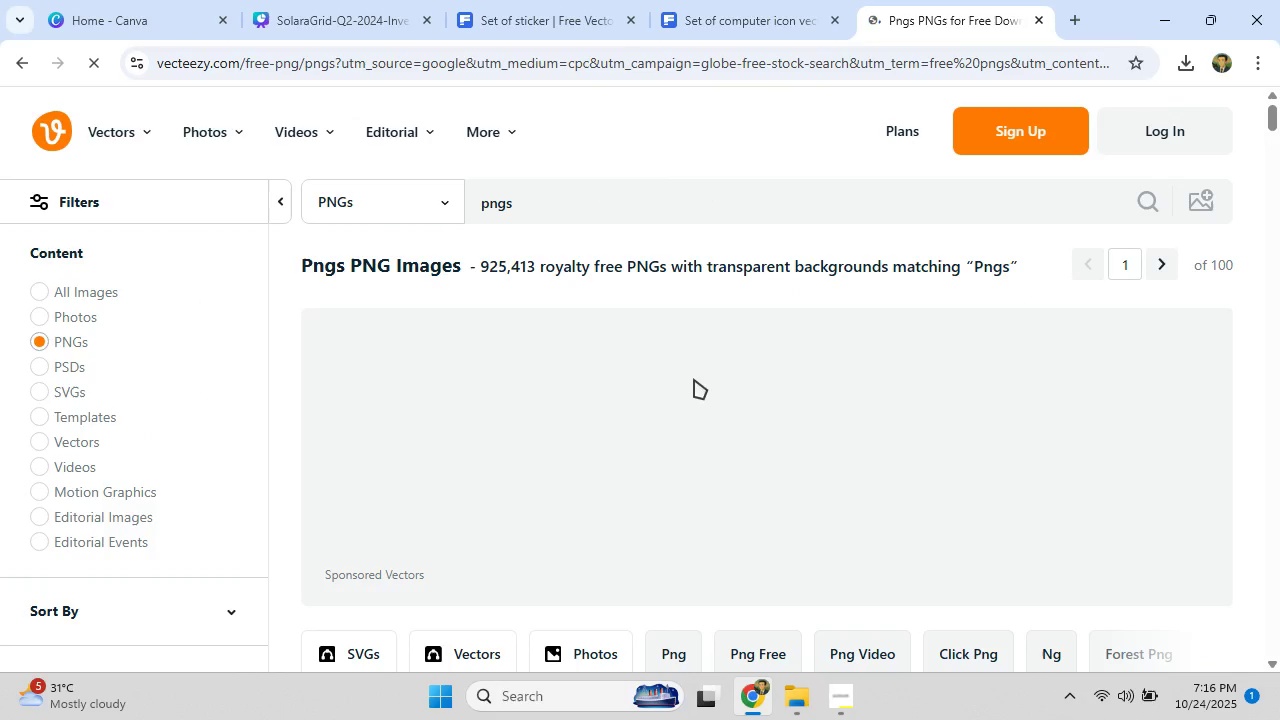 
left_click([309, 70])
 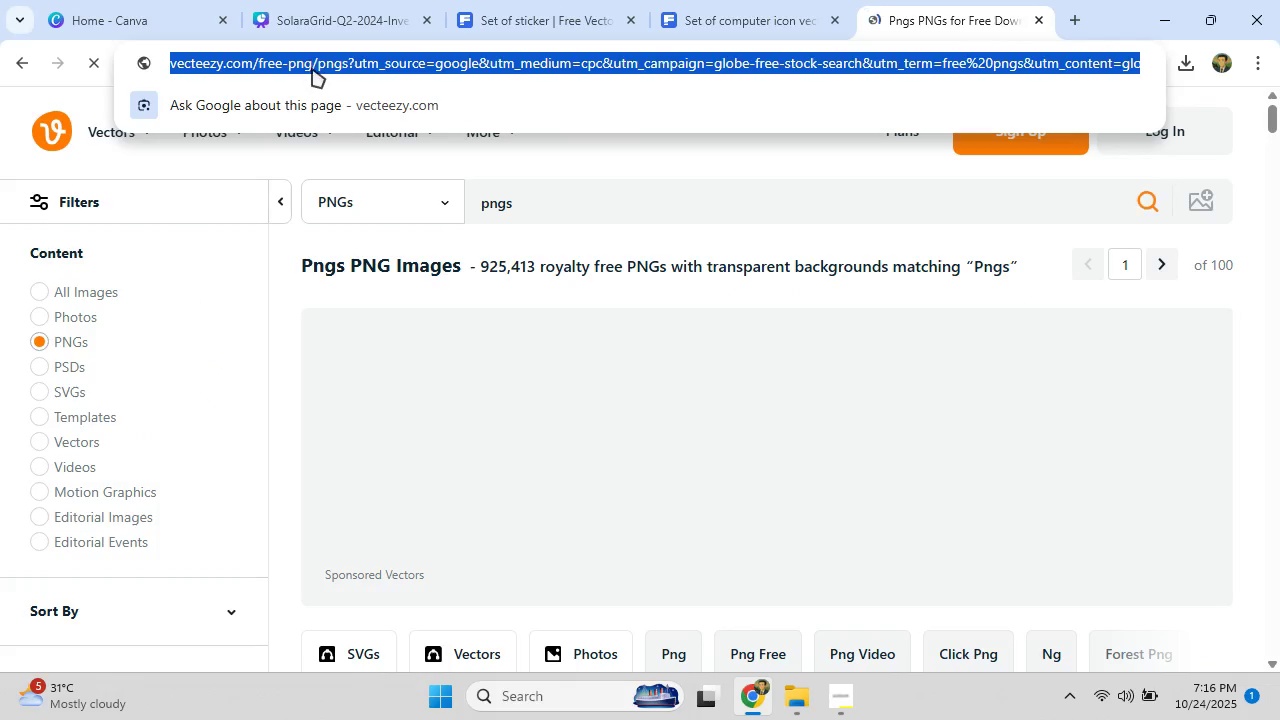 
right_click([312, 68])
 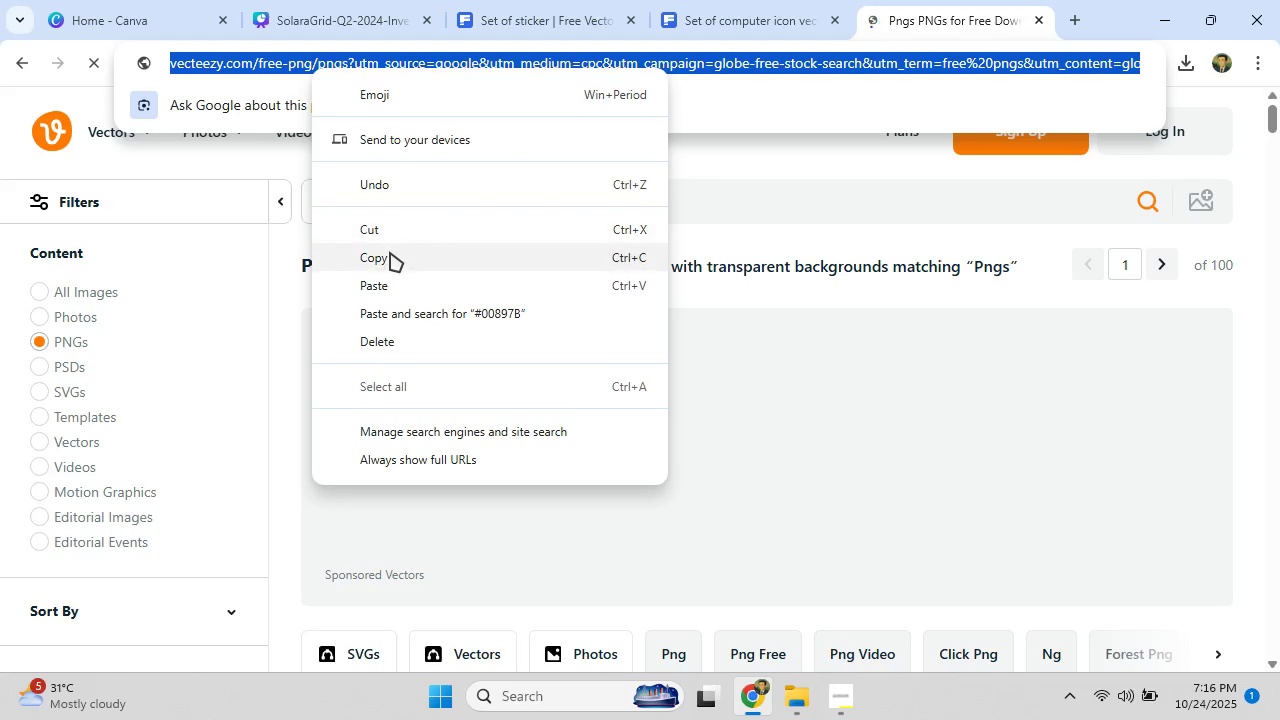 
left_click([390, 252])
 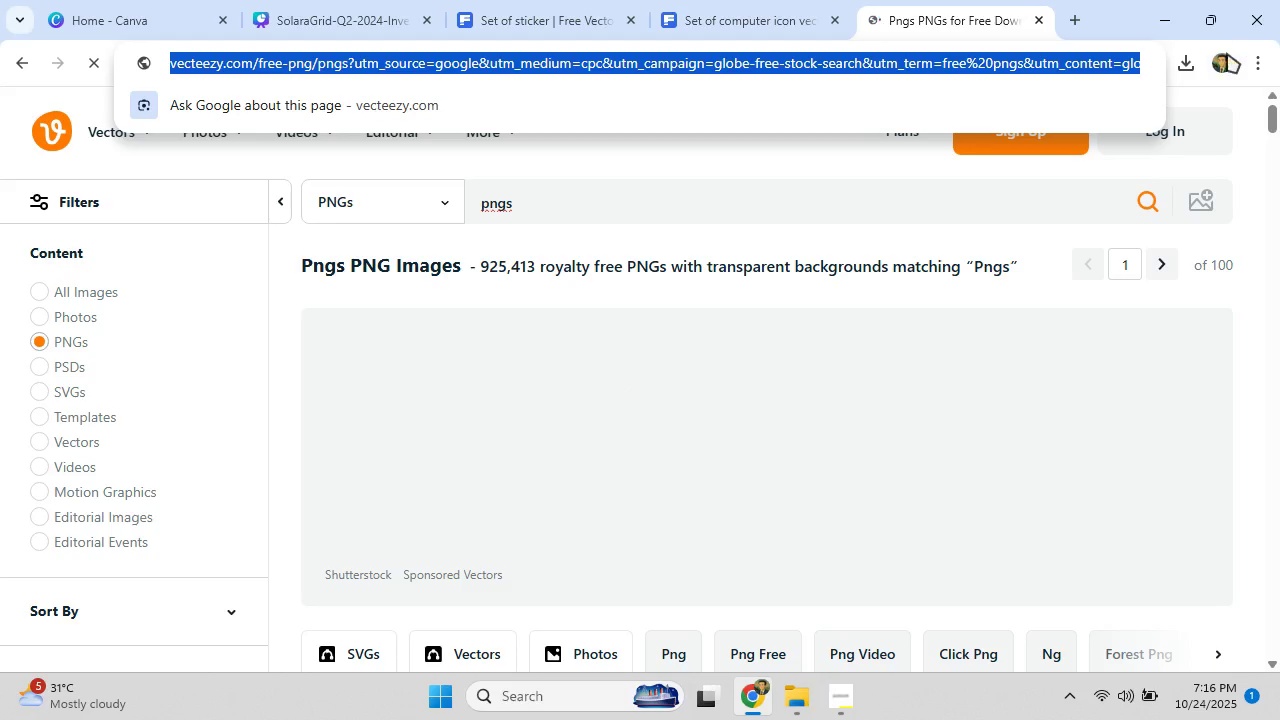 
left_click([1225, 55])
 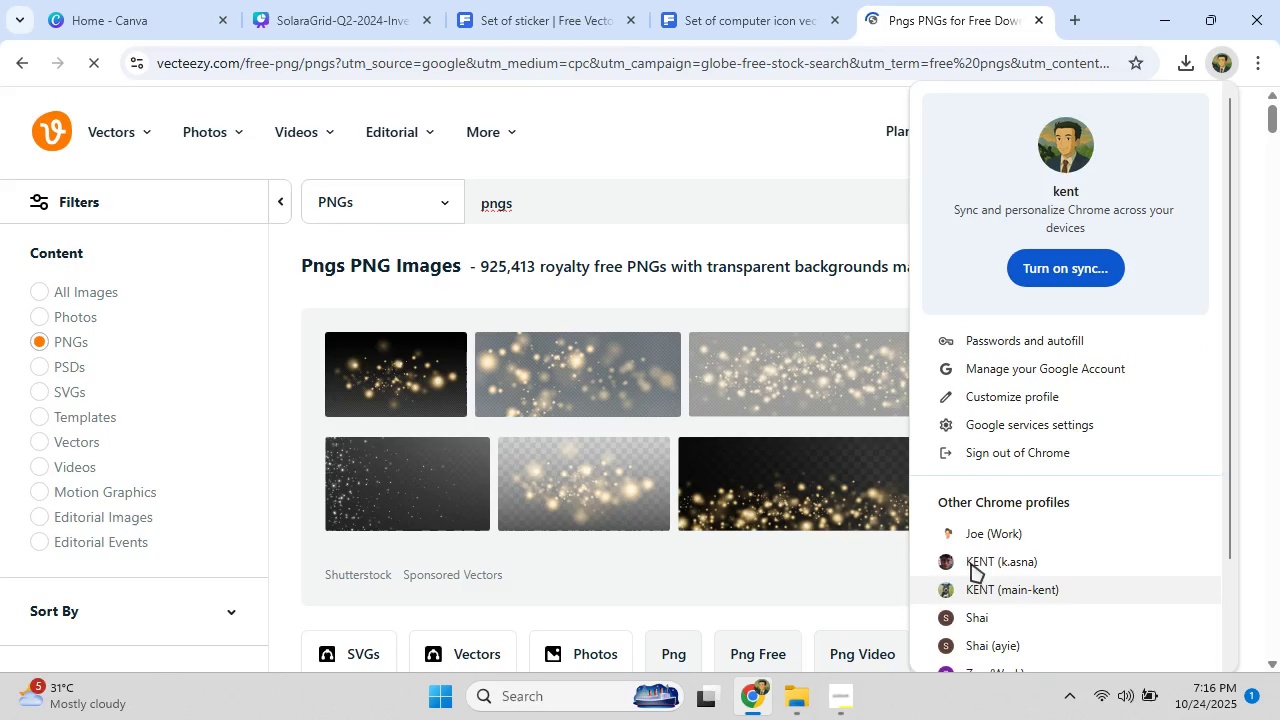 
left_click([973, 538])
 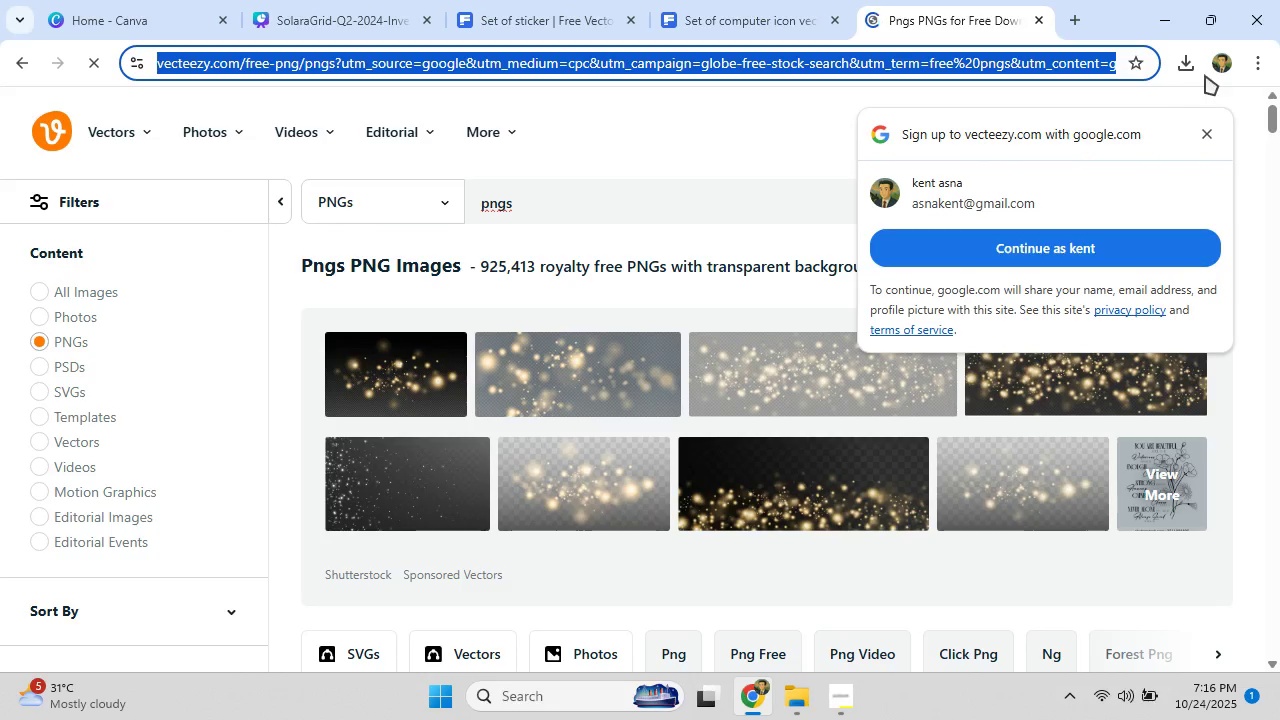 
left_click([1218, 65])
 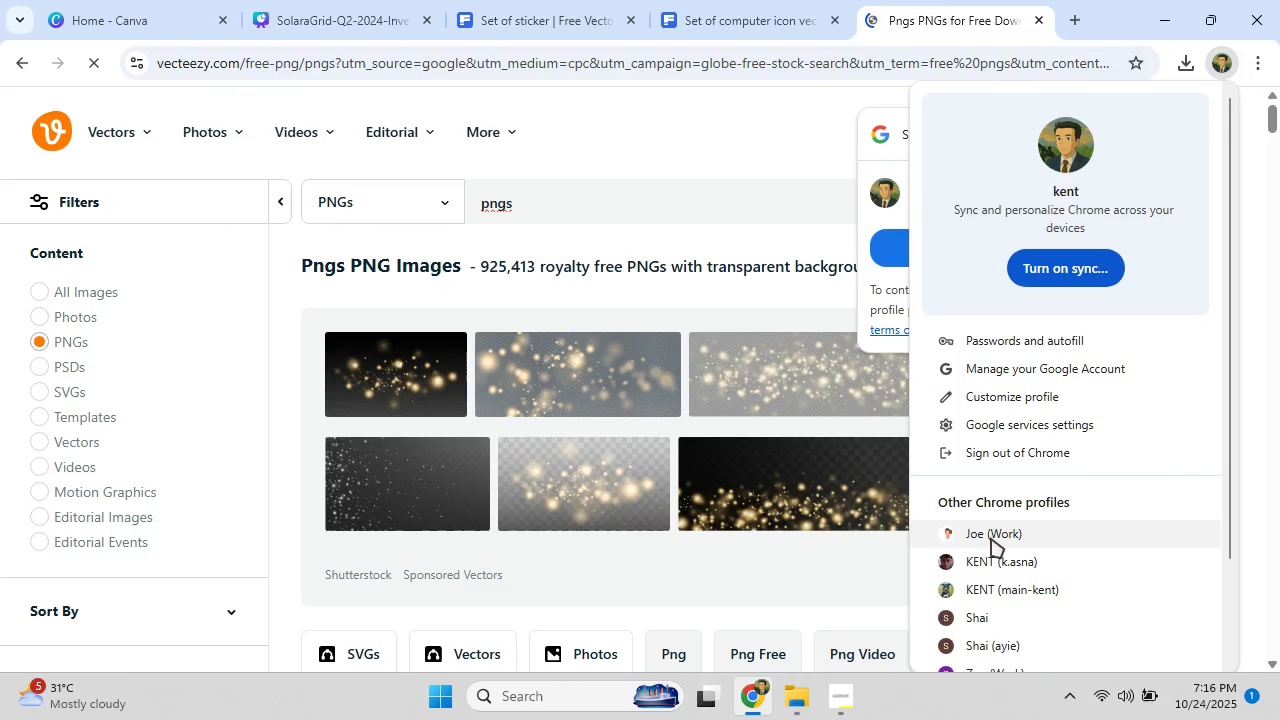 
left_click([995, 545])
 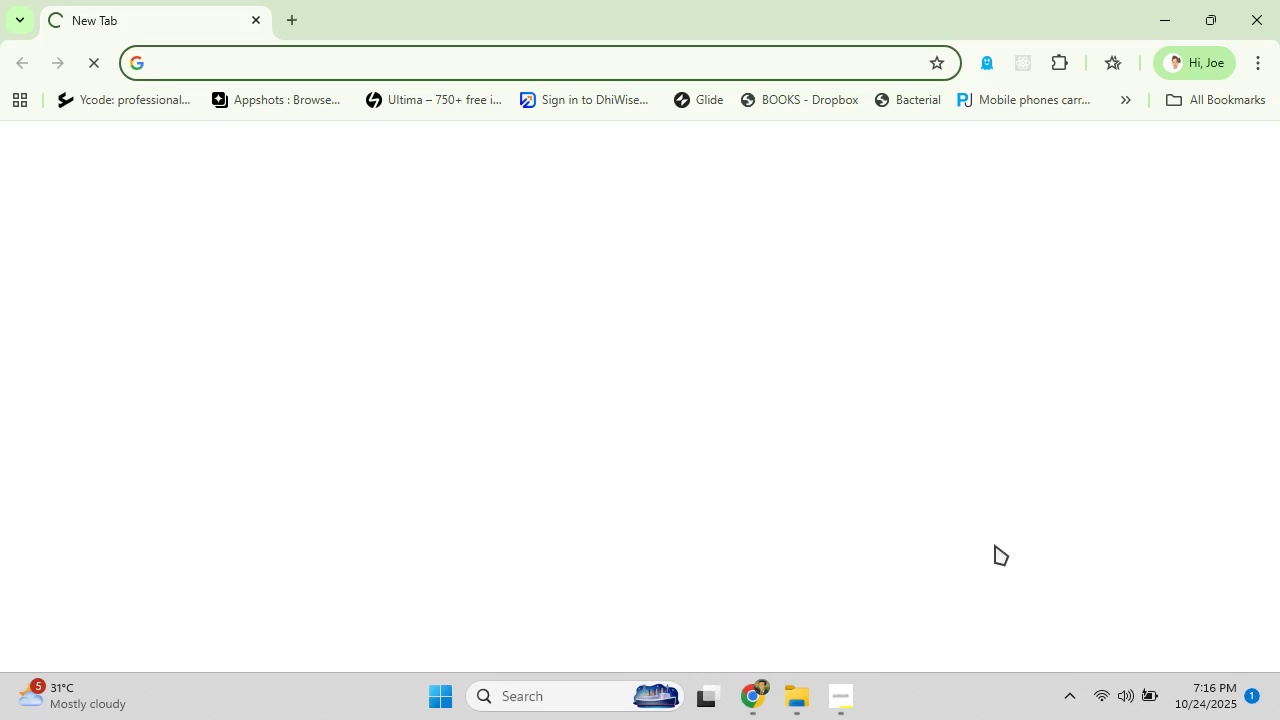 
left_click([343, 55])
 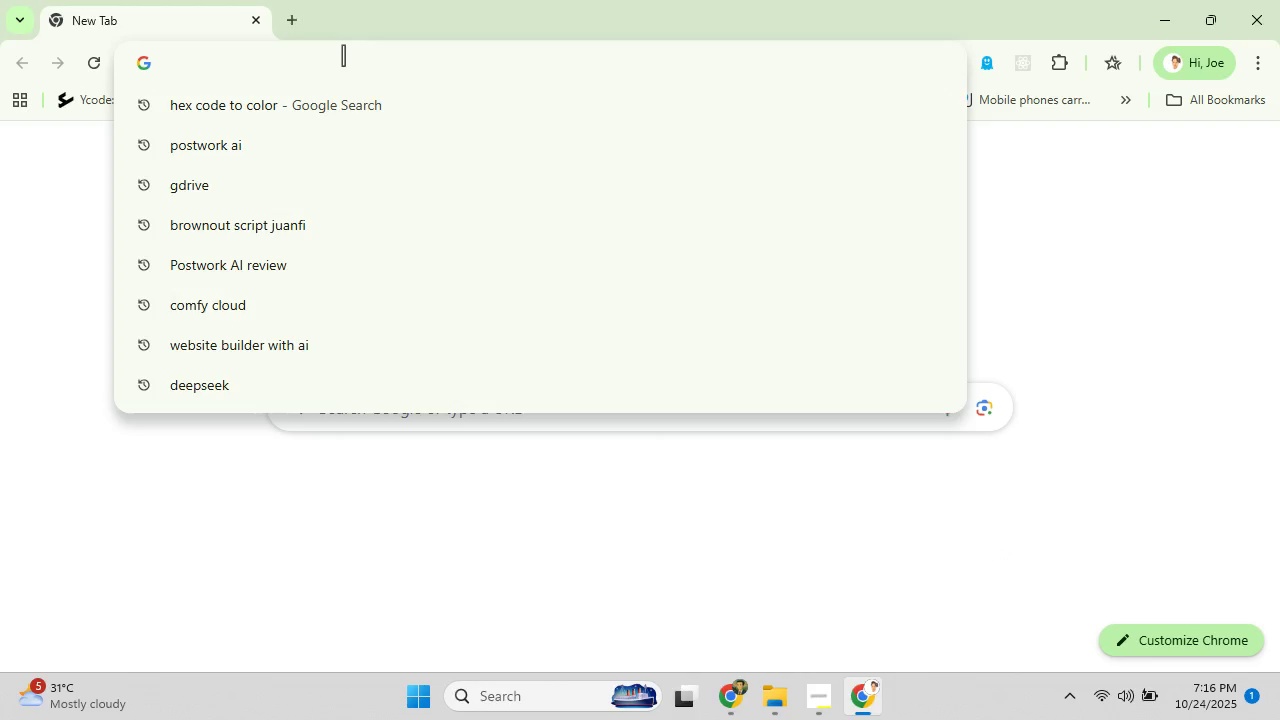 
key(Control+V)
 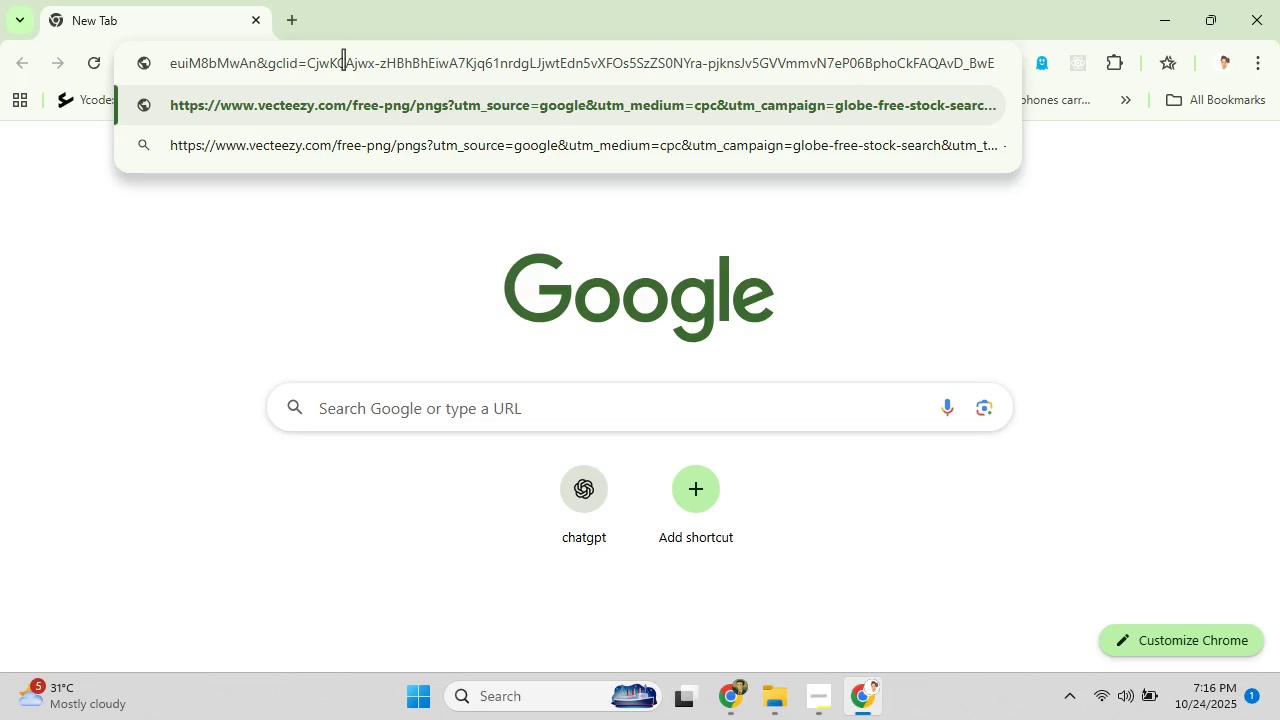 
key(Enter)
 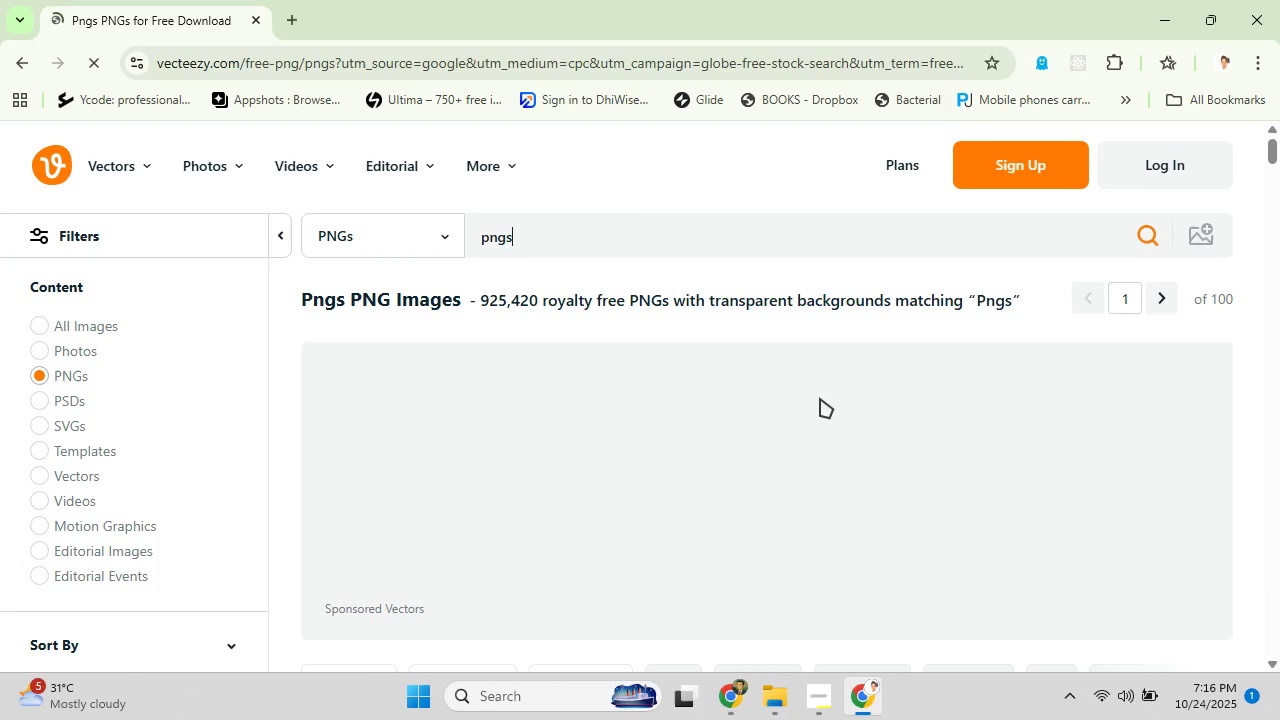 
wait(9.24)
 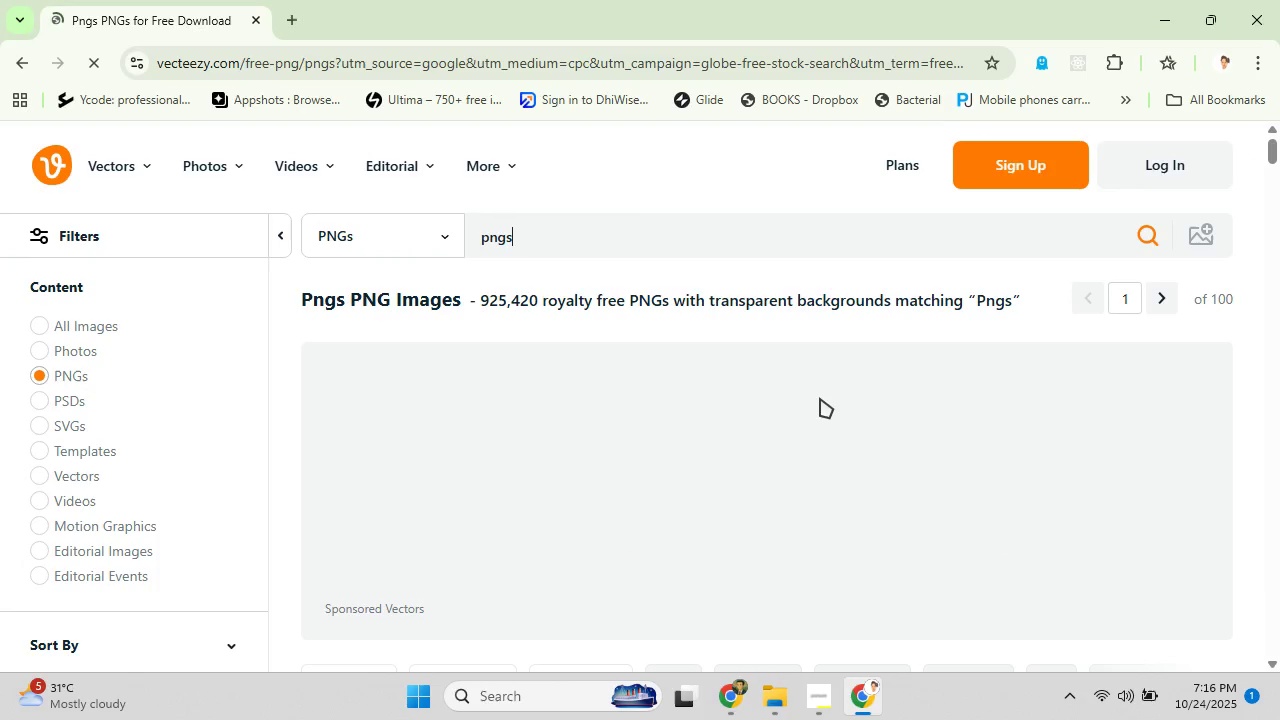 
key(Backspace)
 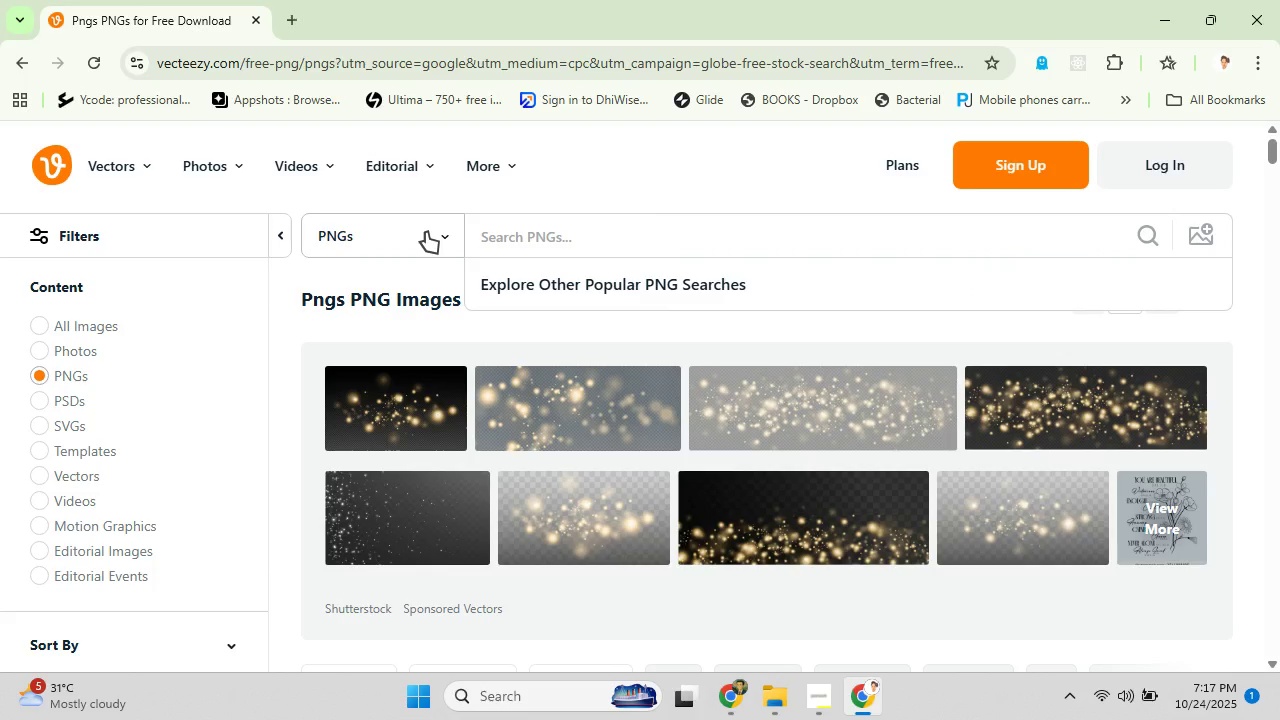 
left_click([1099, 179])
 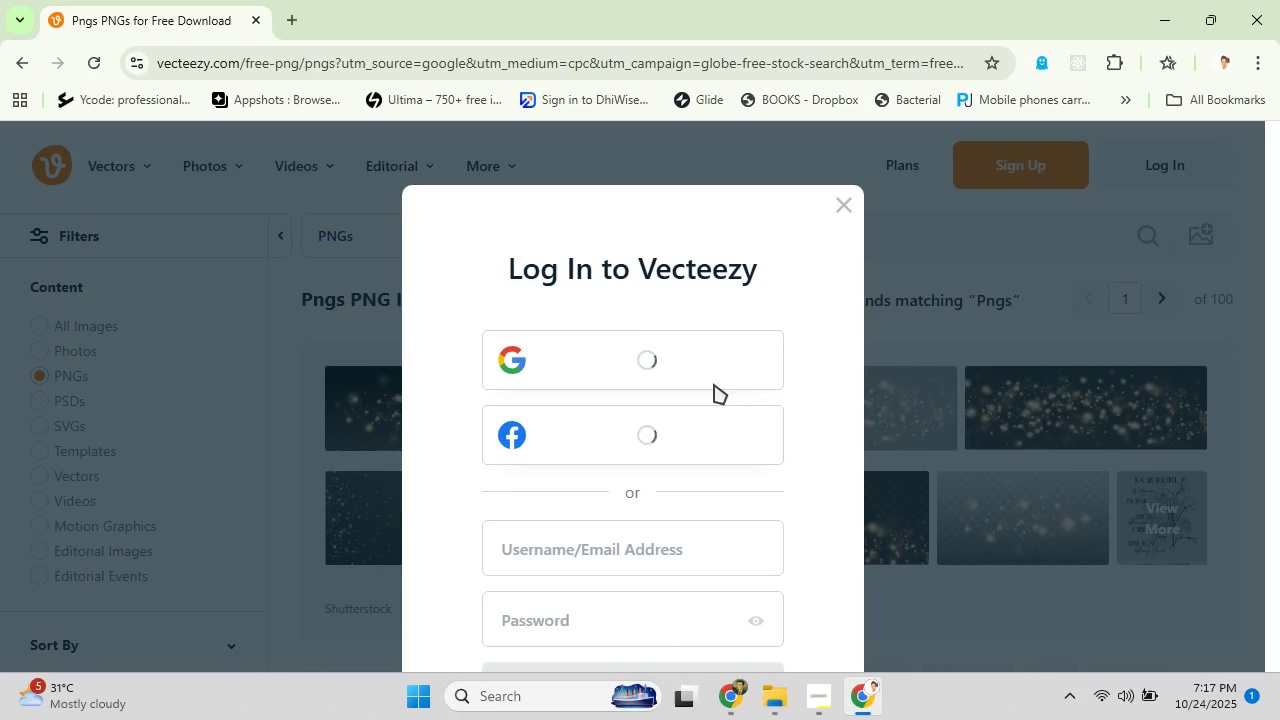 
left_click_drag(start_coordinate=[1099, 179], to_coordinate=[689, 378])
 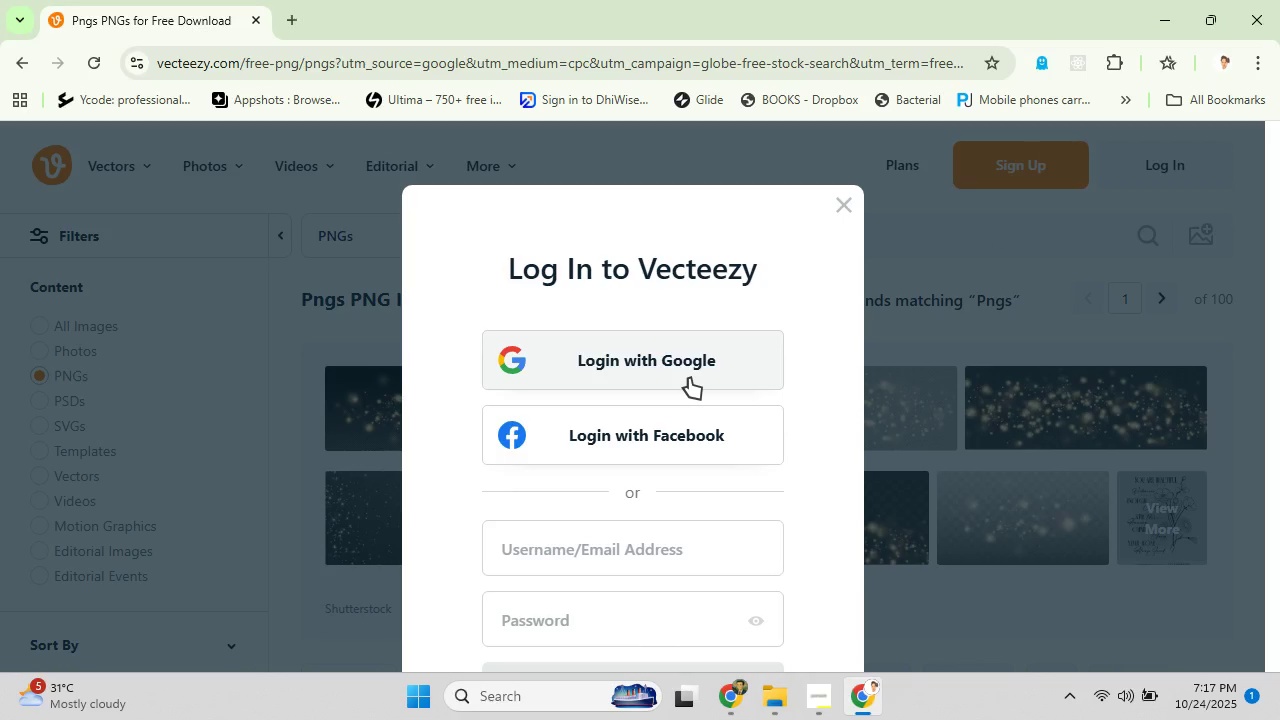 
left_click([689, 378])
 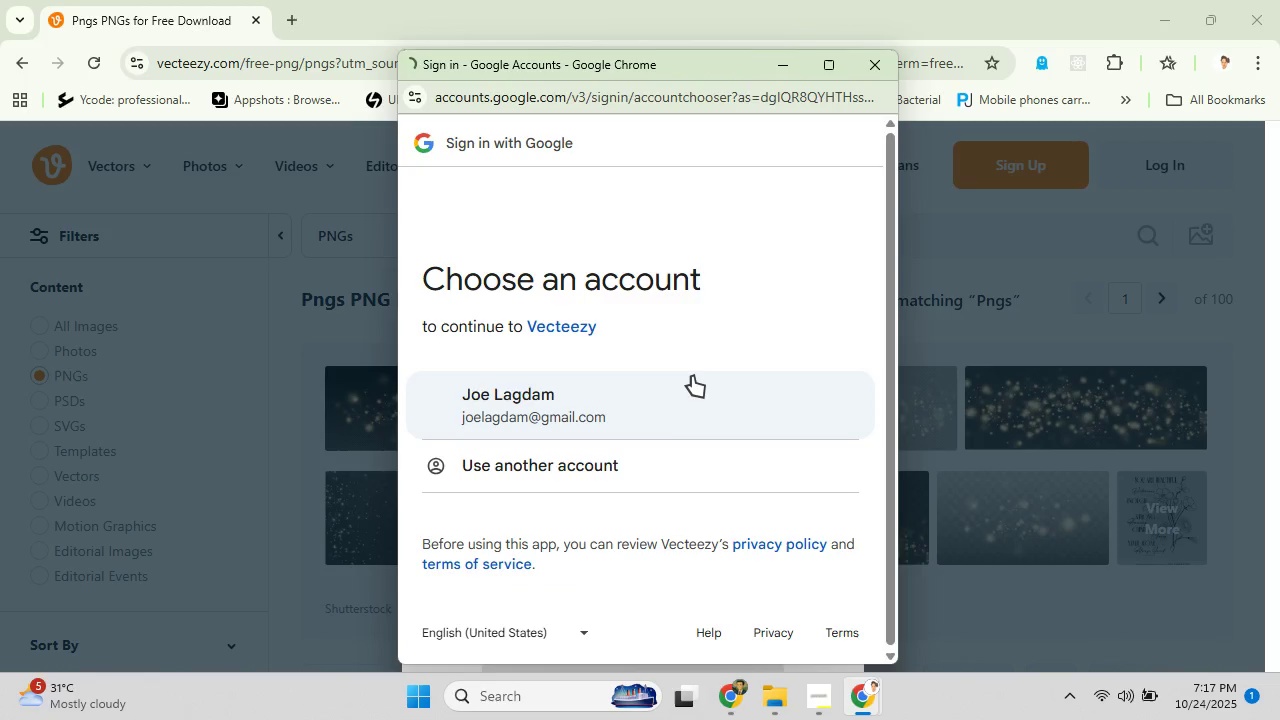 
left_click([661, 402])
 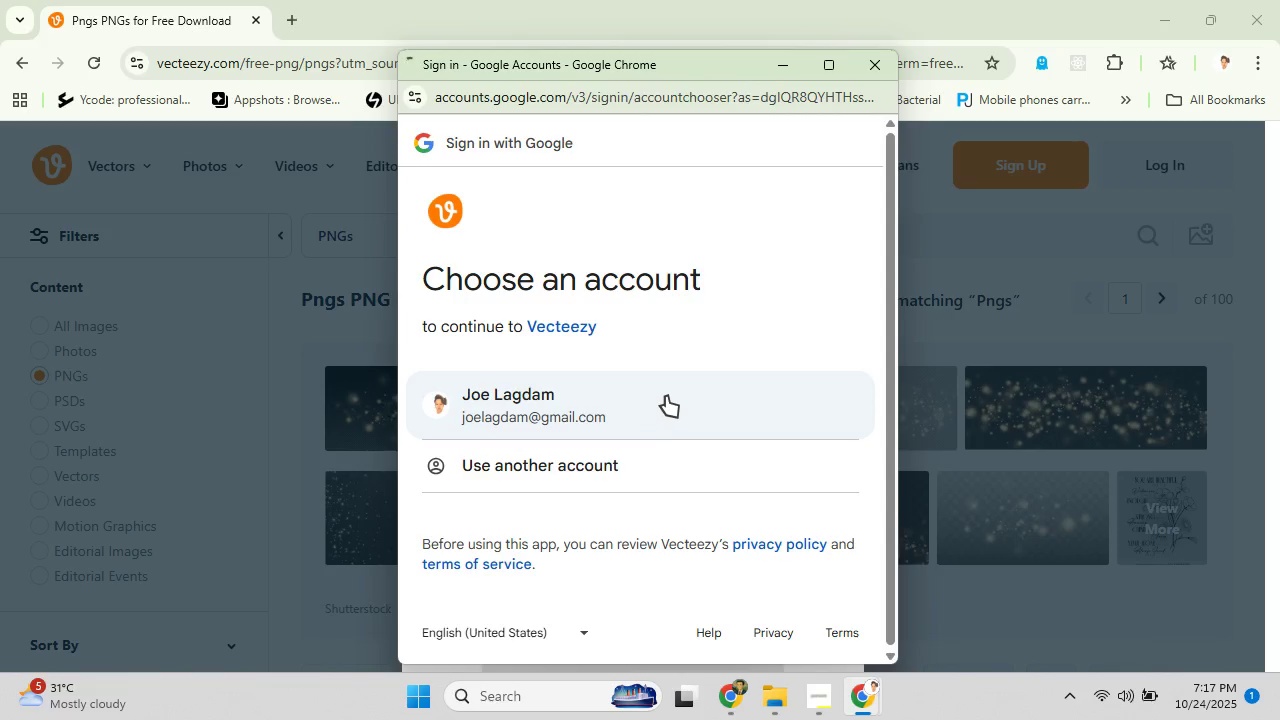 
mouse_move([708, 409])
 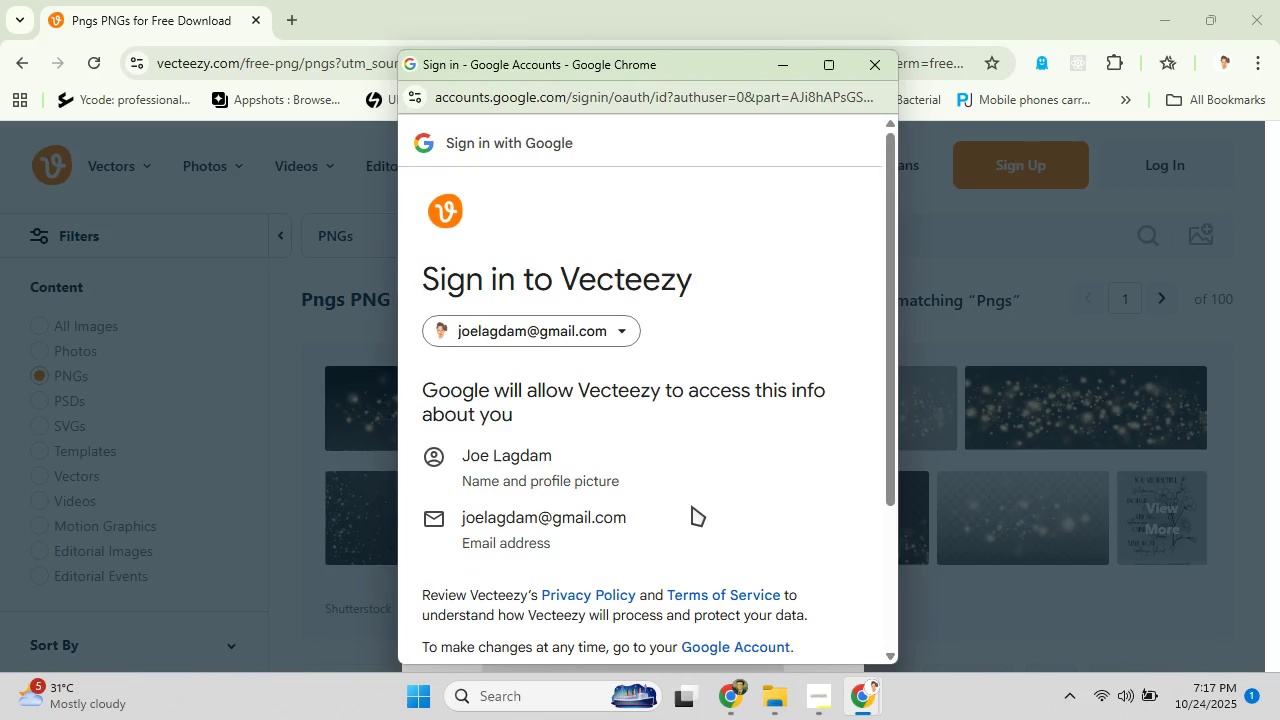 
scroll: coordinate [692, 506], scroll_direction: down, amount: 5.0
 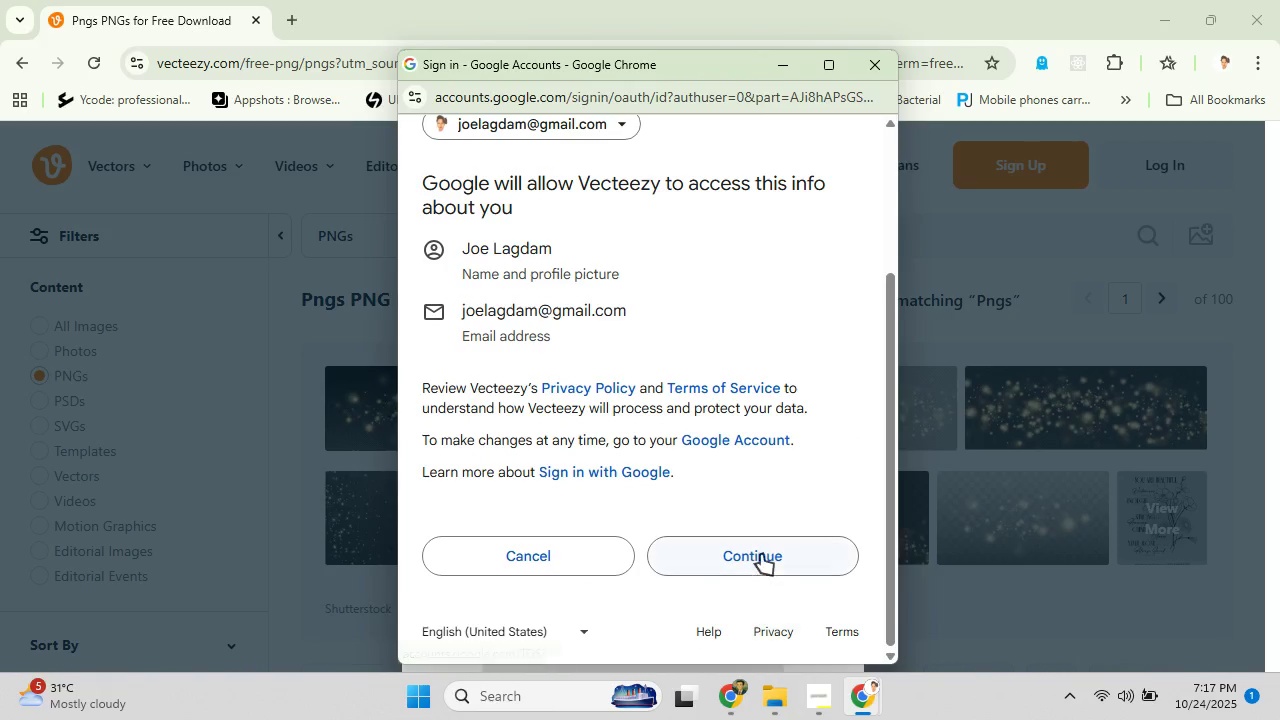 
left_click([760, 552])
 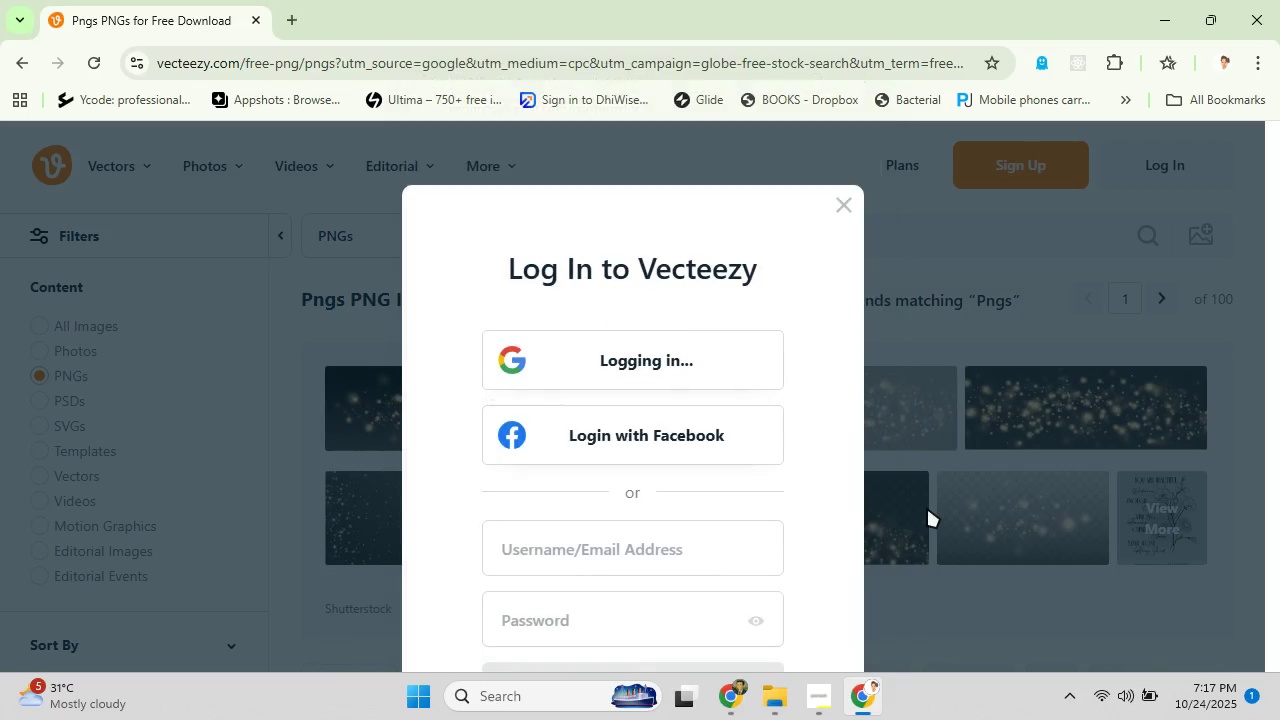 
wait(8.84)
 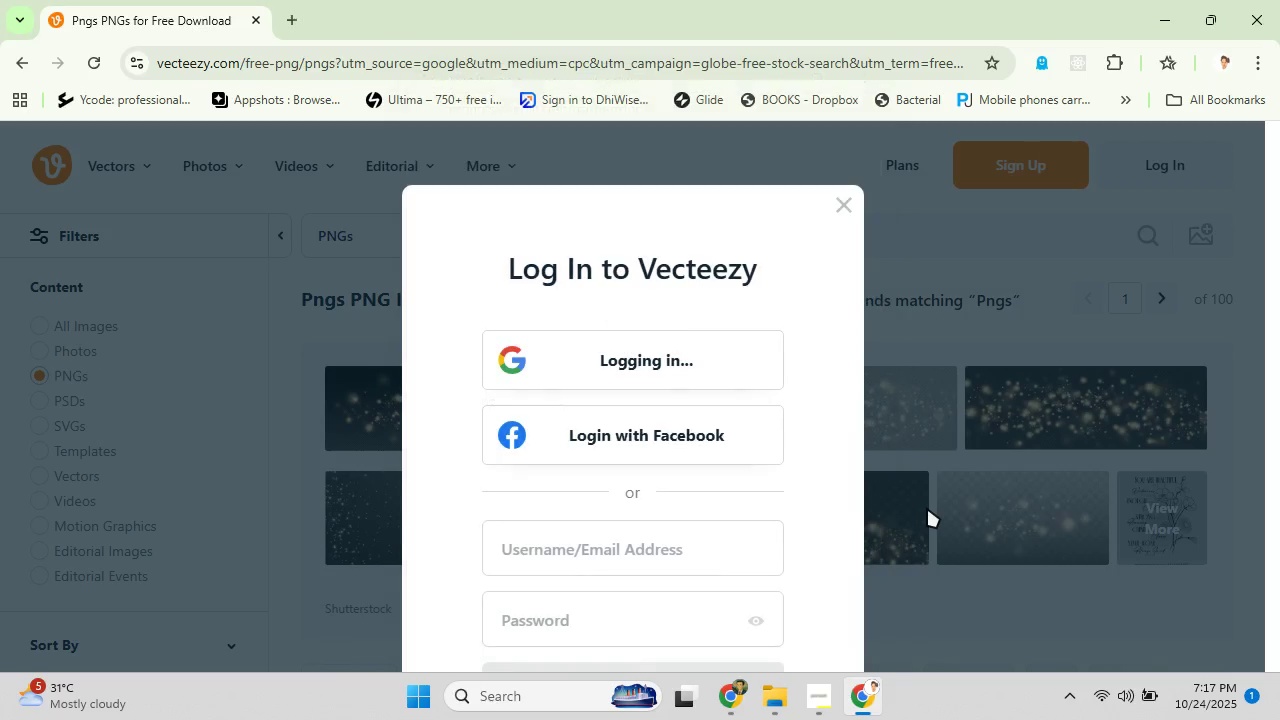 
scroll: coordinate [546, 348], scroll_direction: down, amount: 5.0
 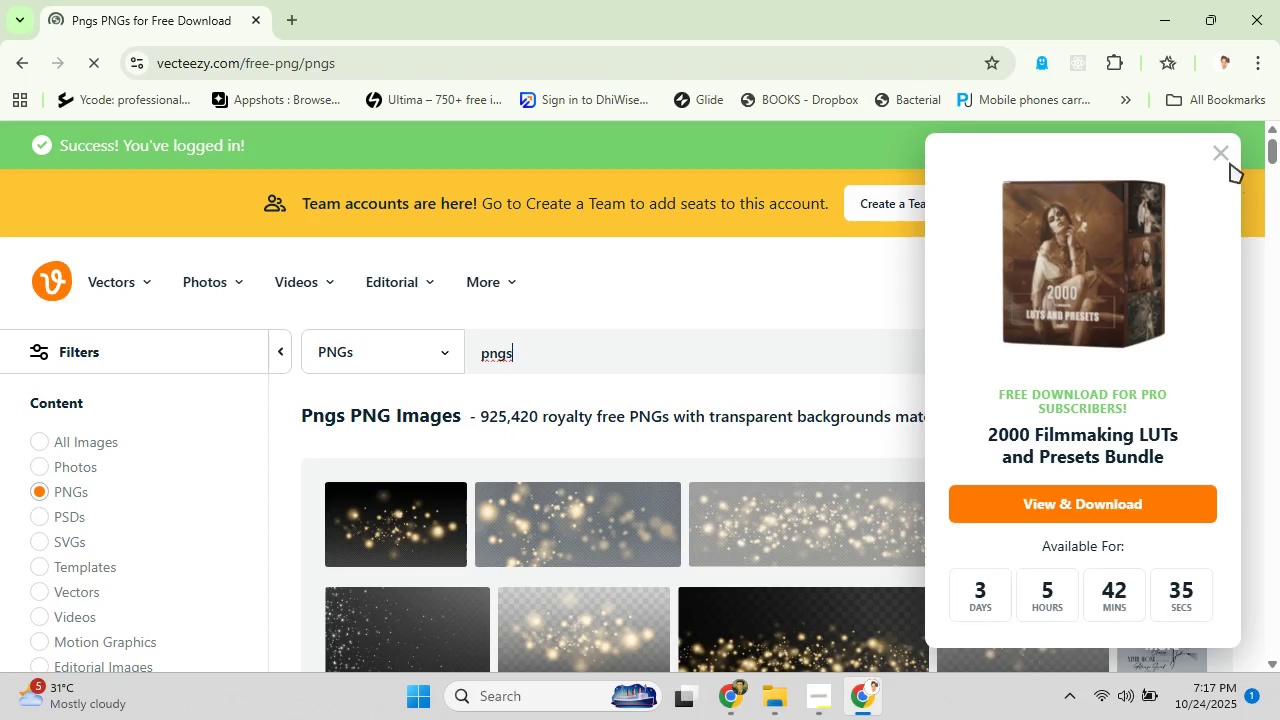 
left_click([1228, 162])
 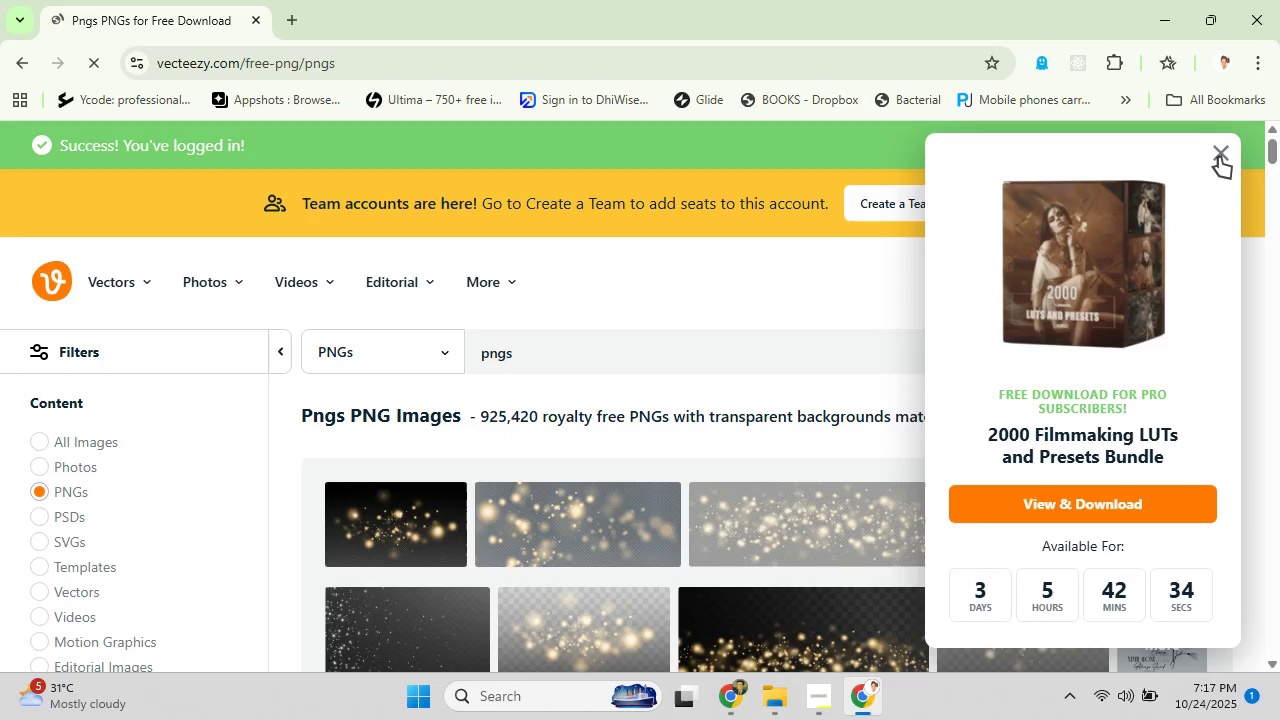 
left_click([1219, 157])
 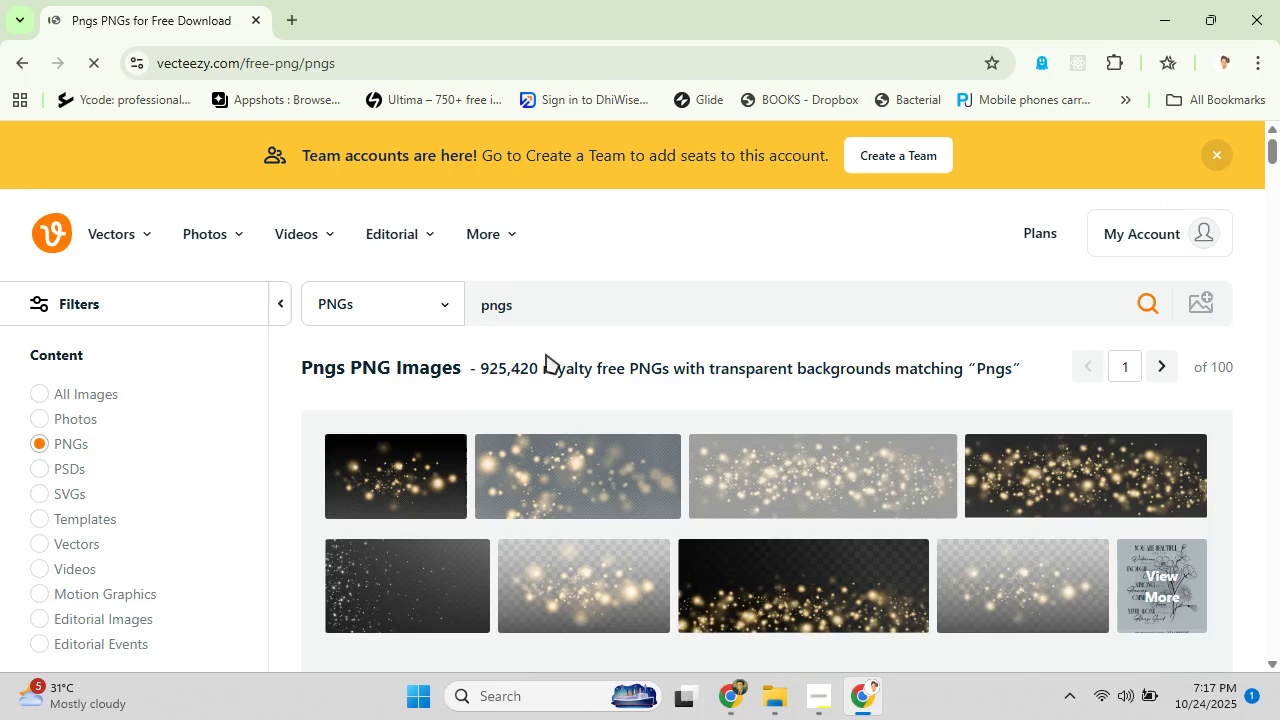 
left_click([546, 354])
 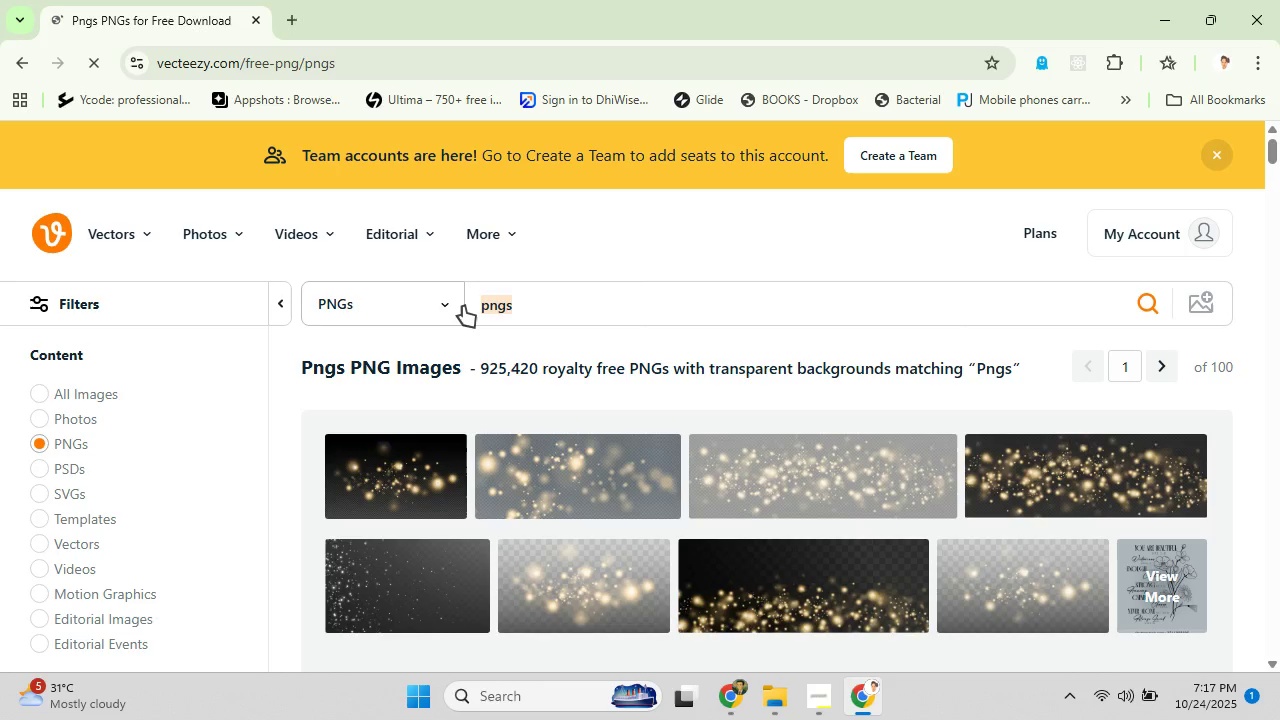 
key(Backspace)
type(TOPHY)
 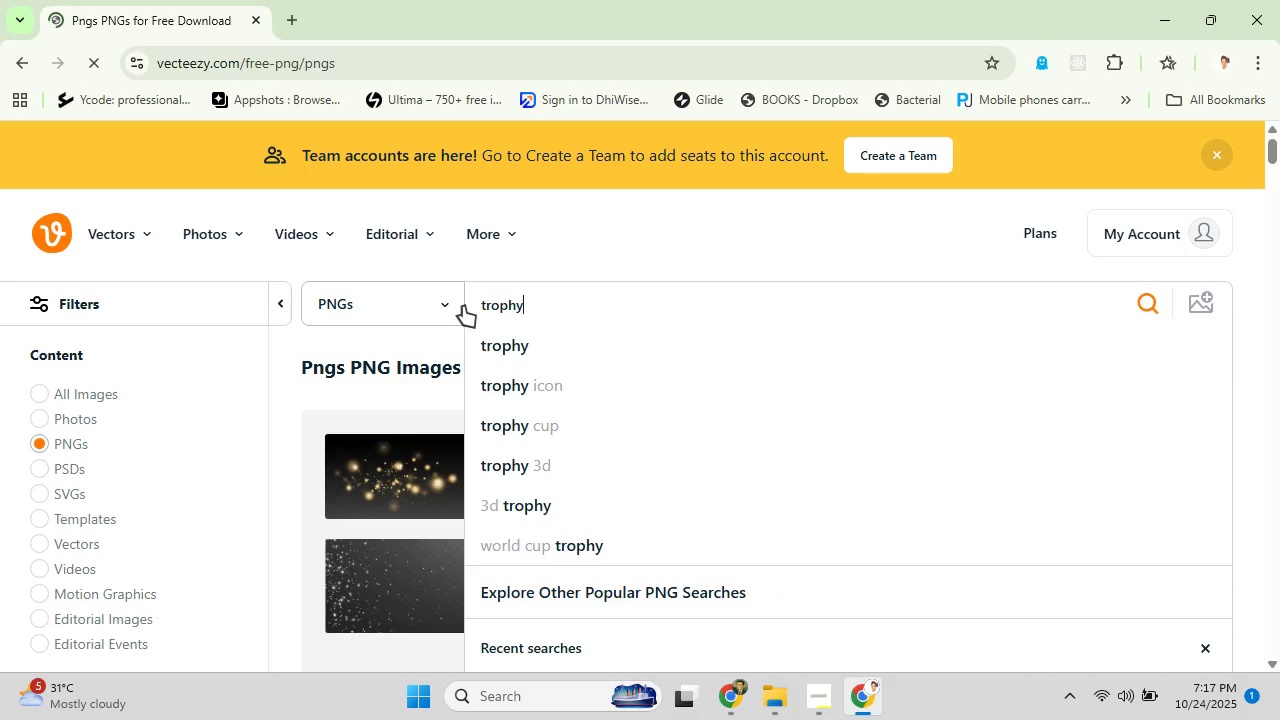 
hold_key(key=R, duration=0.44)
 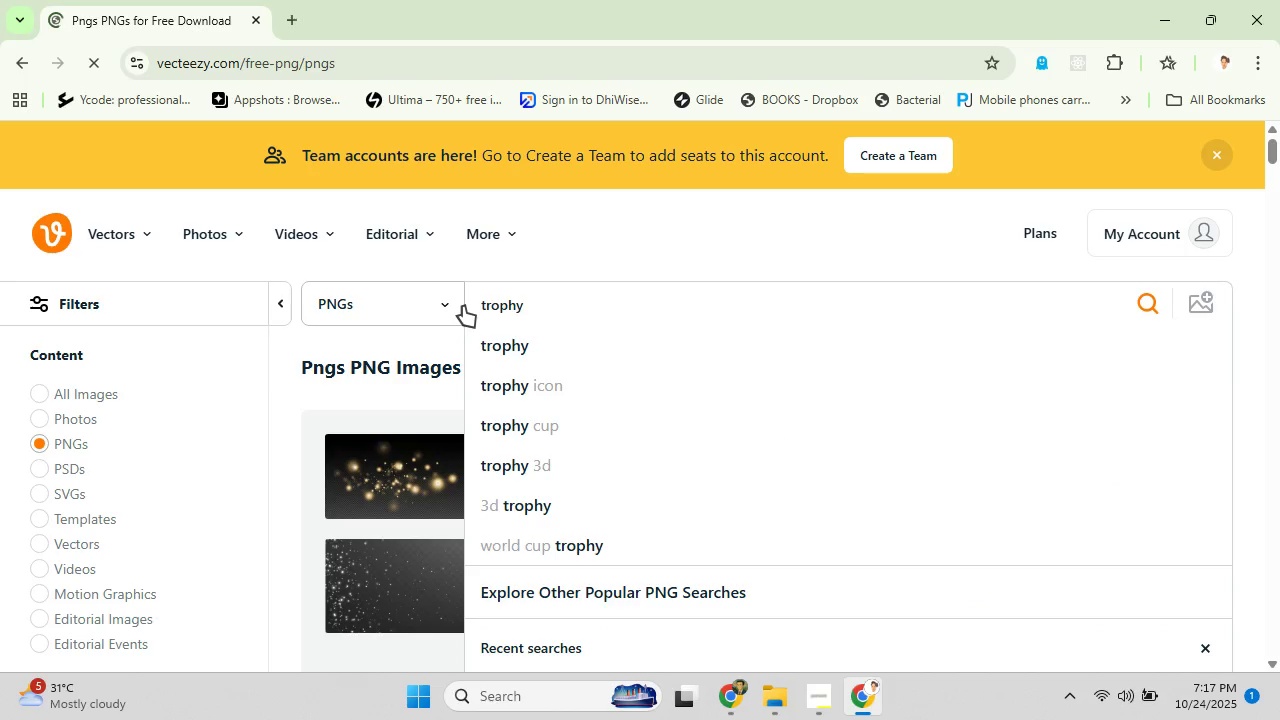 
left_click([536, 404])
 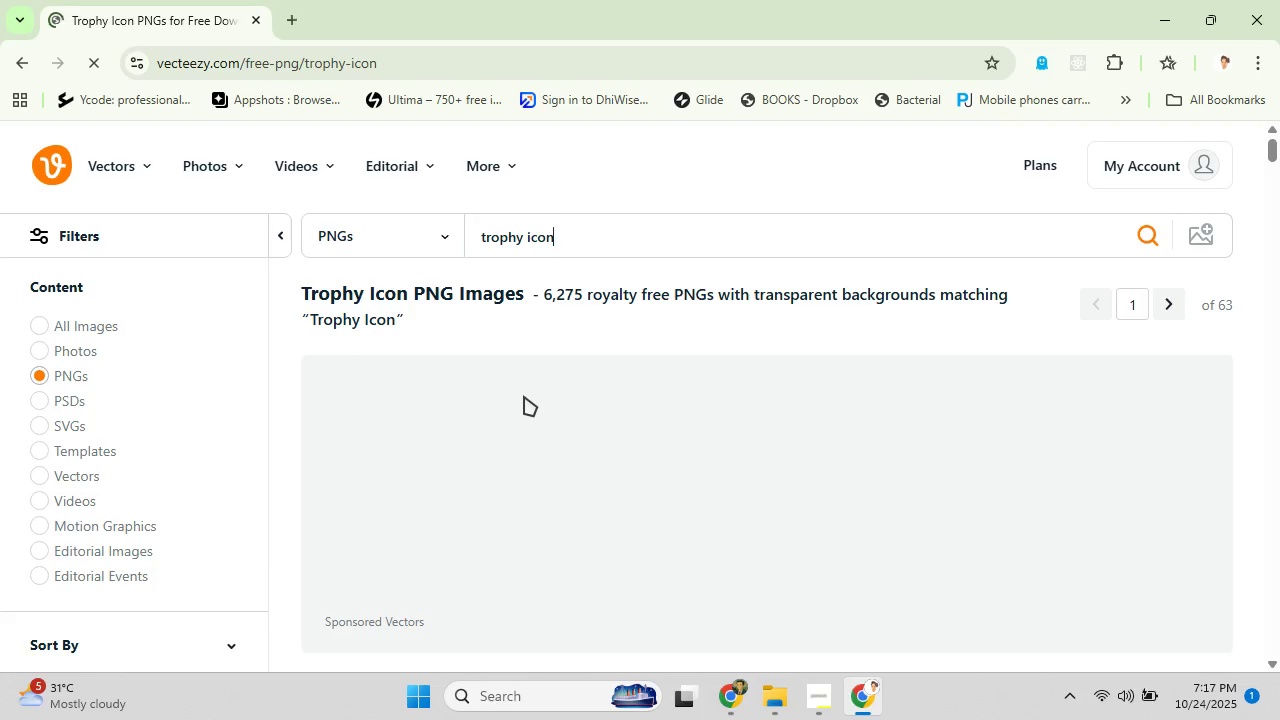 
wait(7.41)
 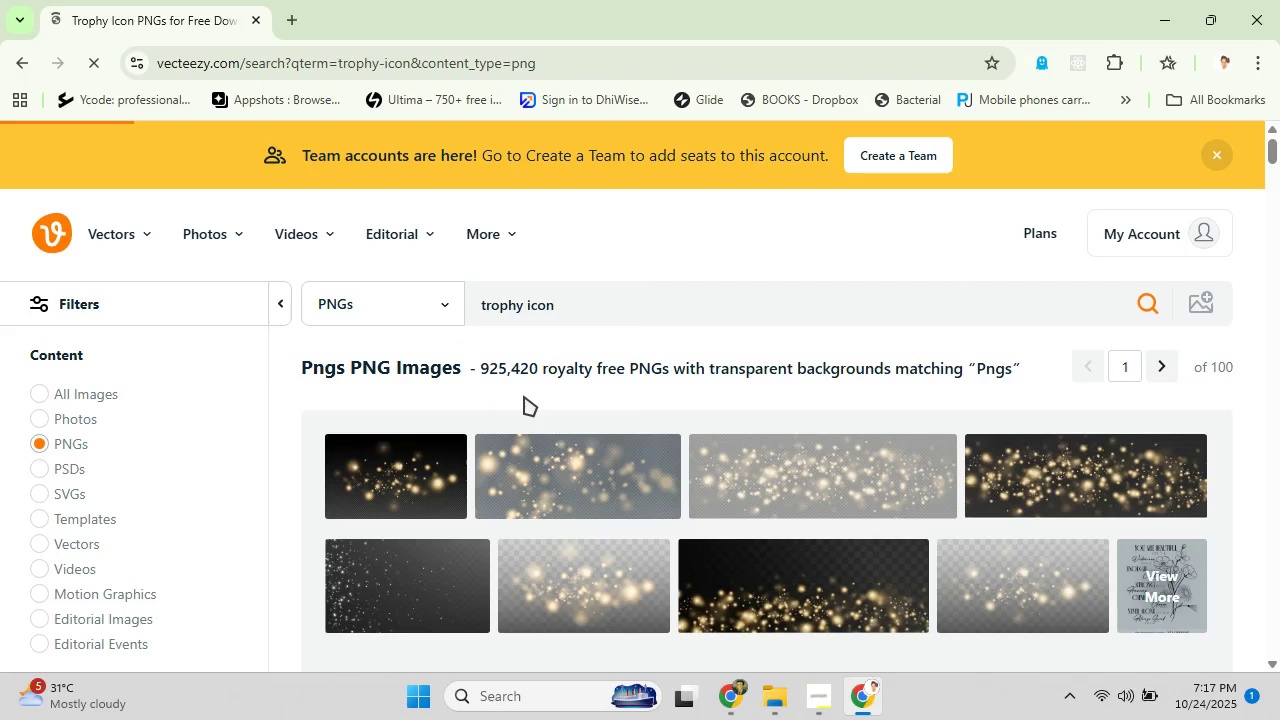 
scroll: coordinate [524, 396], scroll_direction: down, amount: 3.0
 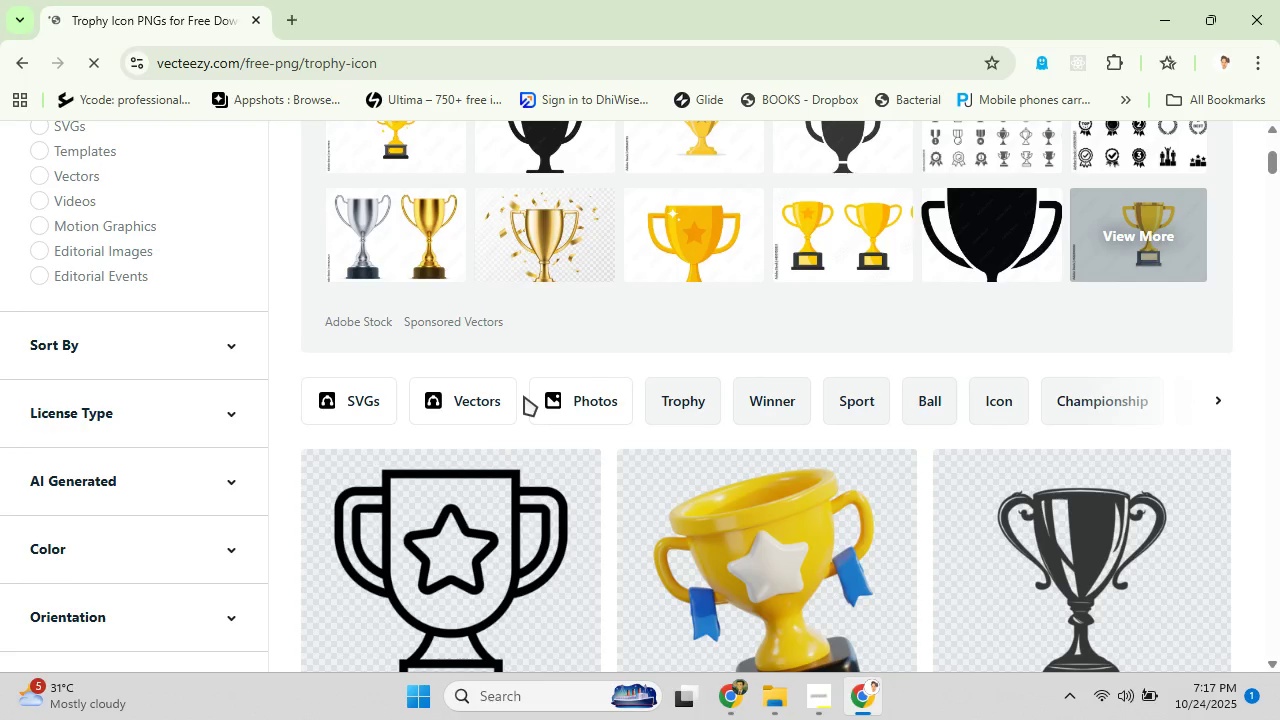 
mouse_move([434, 426])
 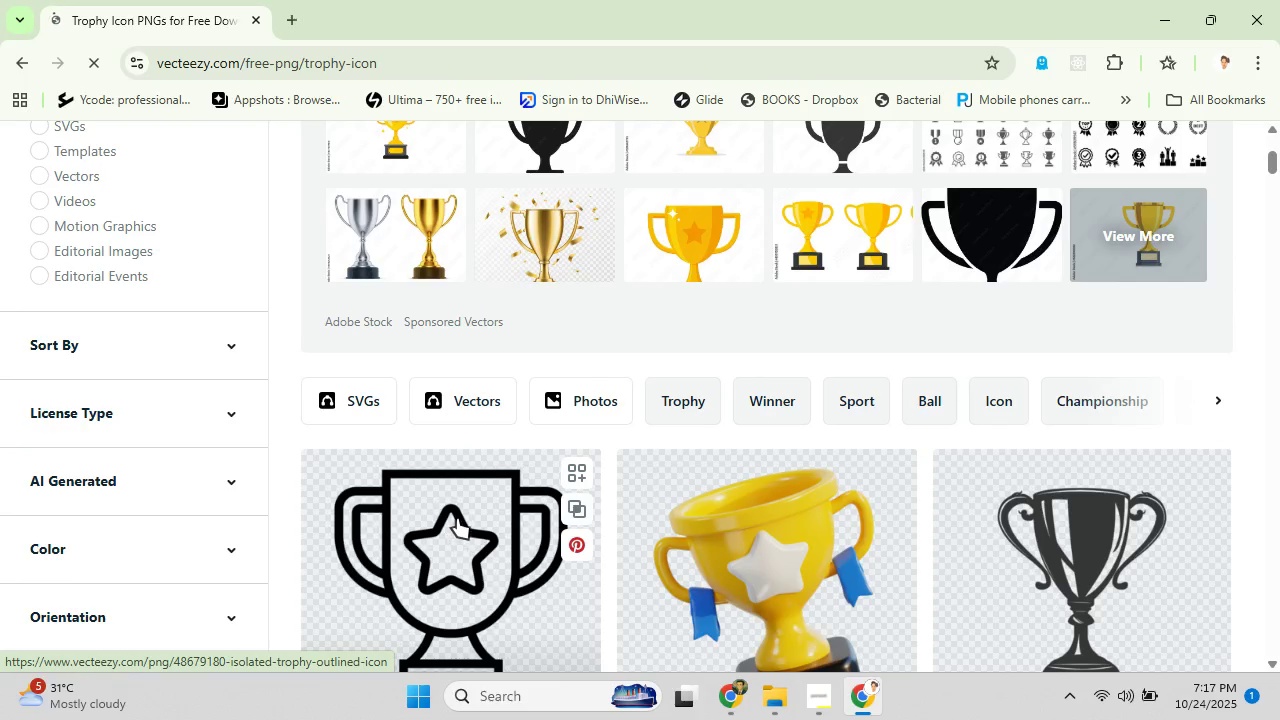 
scroll: coordinate [458, 516], scroll_direction: up, amount: 3.0
 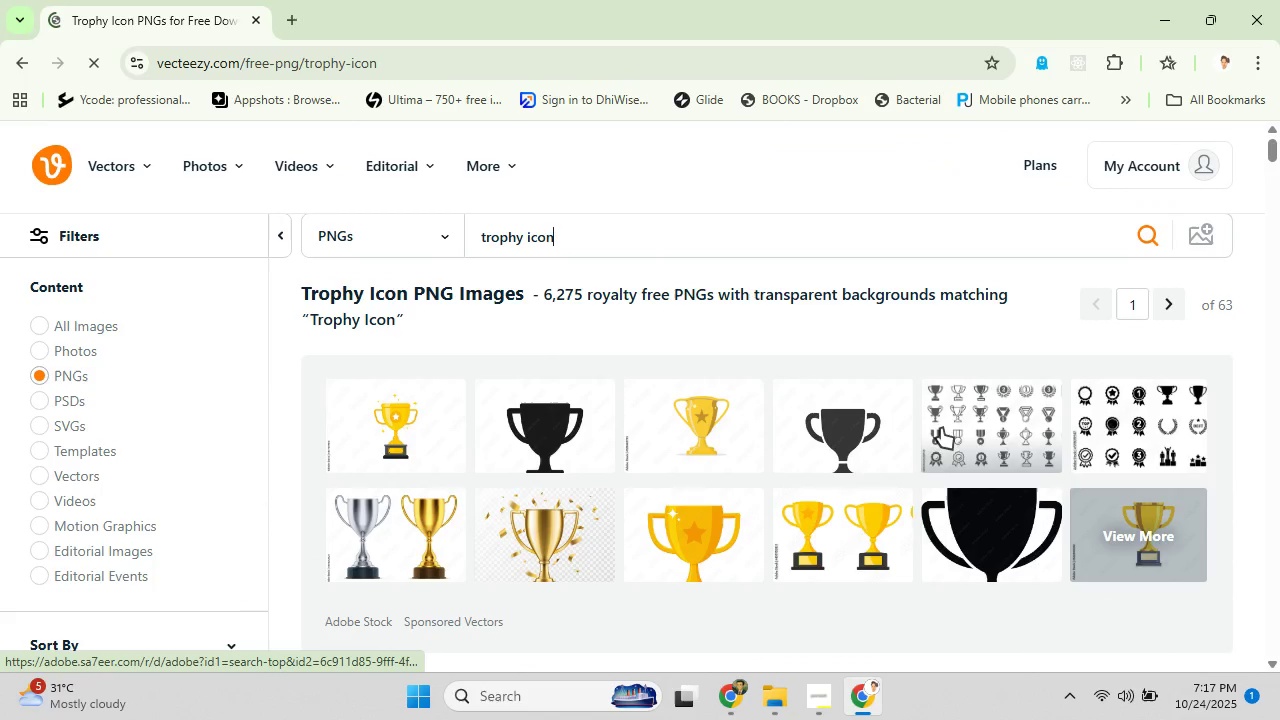 
left_click([881, 441])
 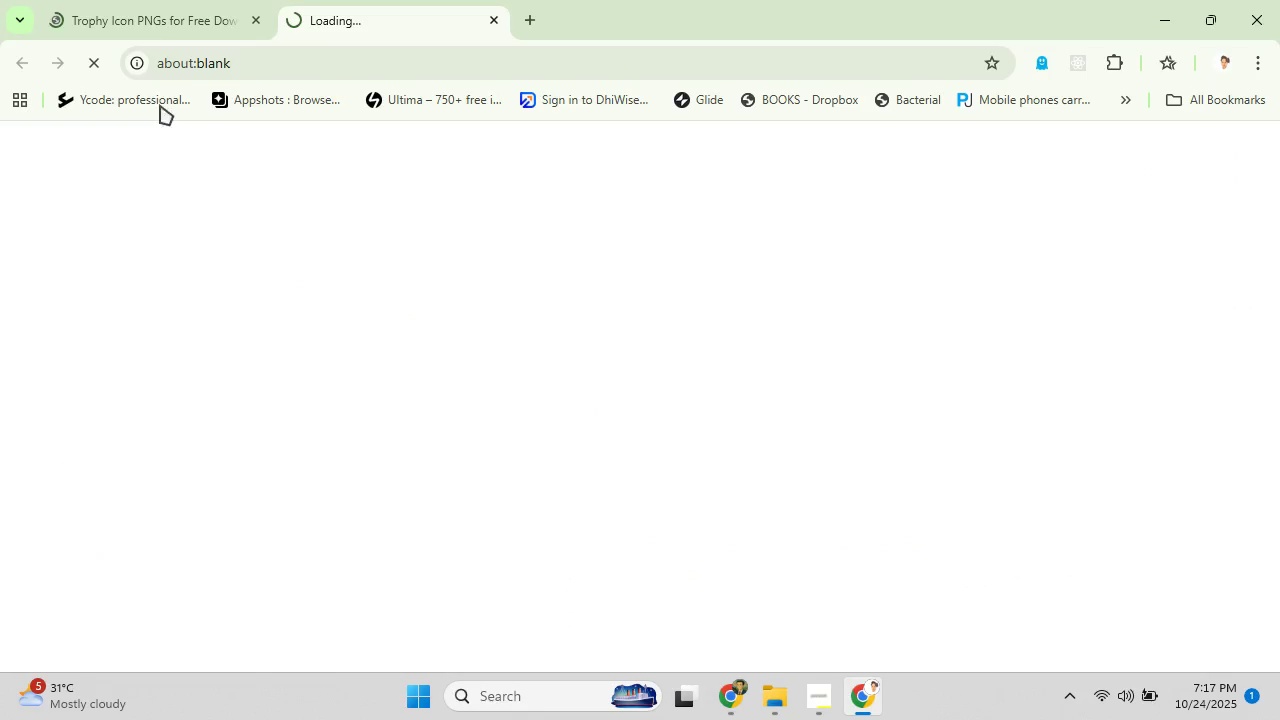 
left_click([164, 24])
 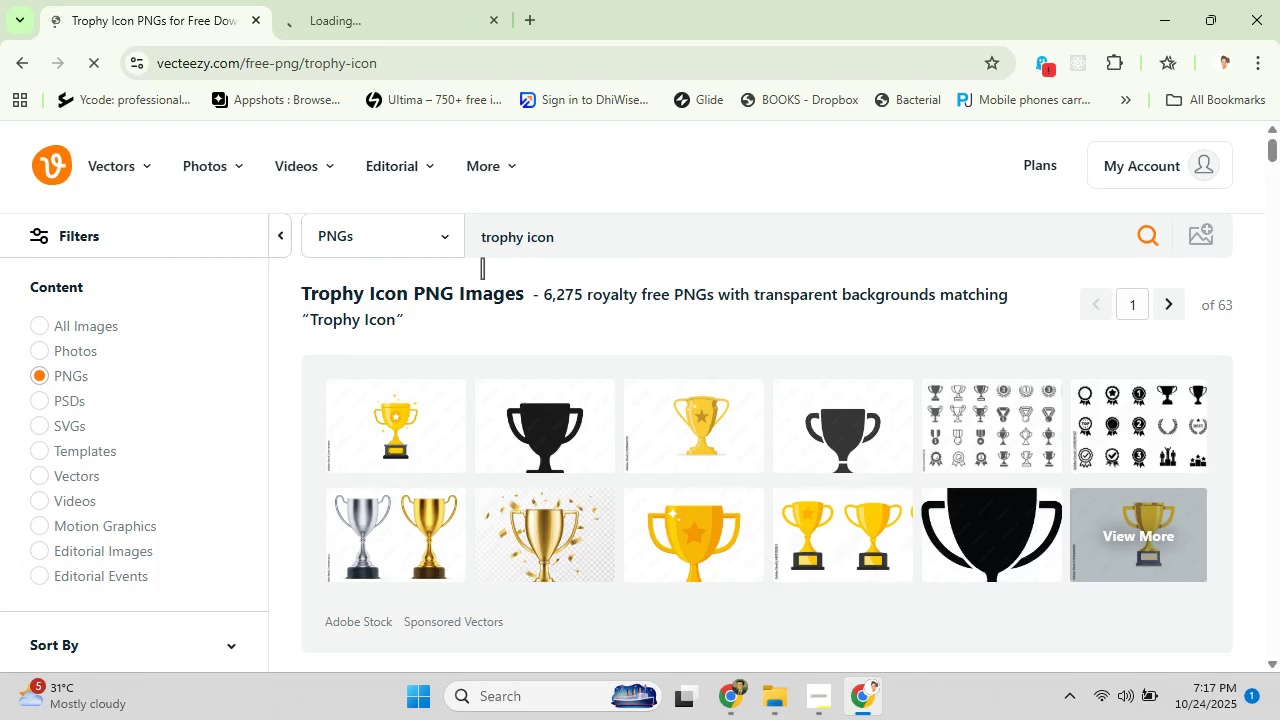 
scroll: coordinate [546, 409], scroll_direction: down, amount: 8.0
 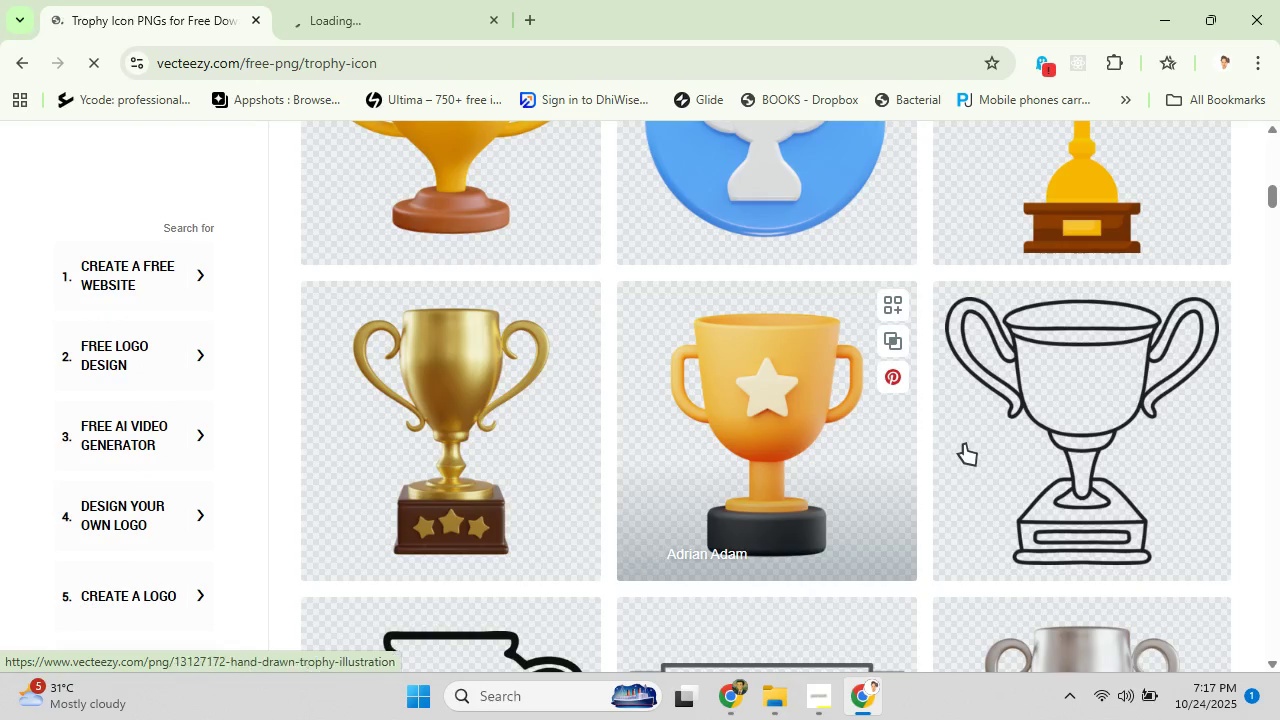 
mouse_move([961, 441])
 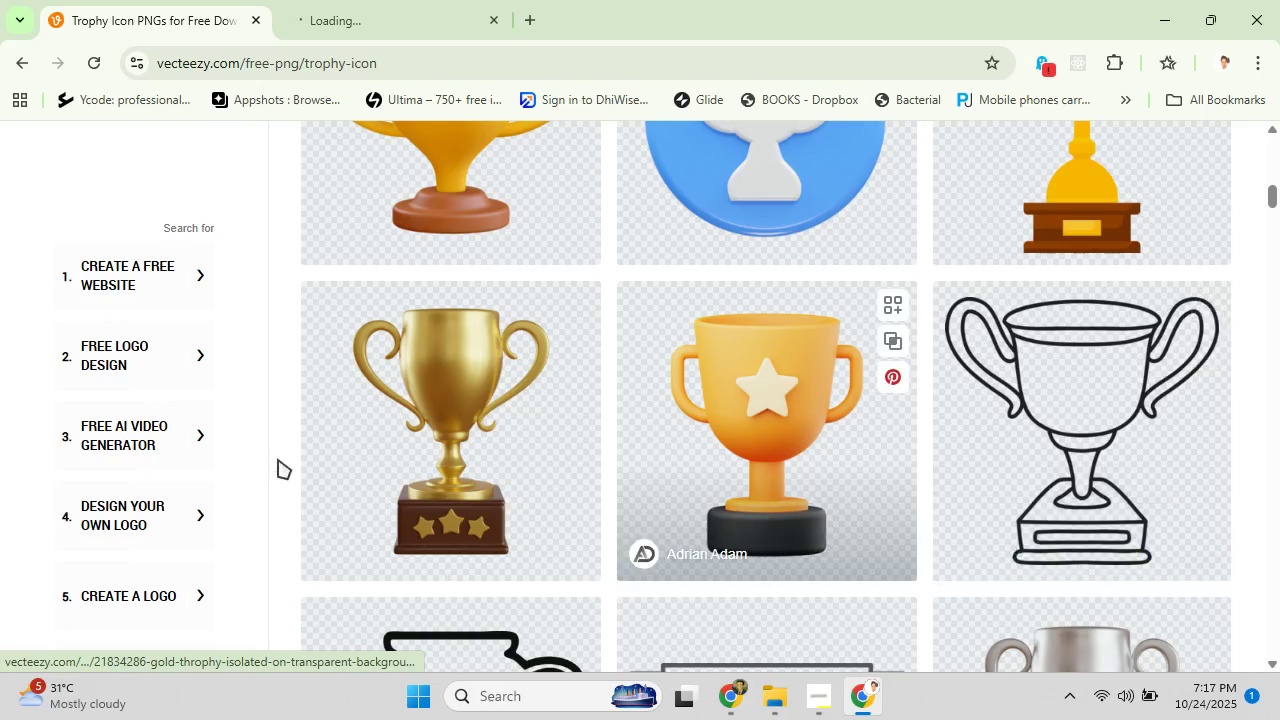 
scroll: coordinate [168, 393], scroll_direction: up, amount: 12.0
 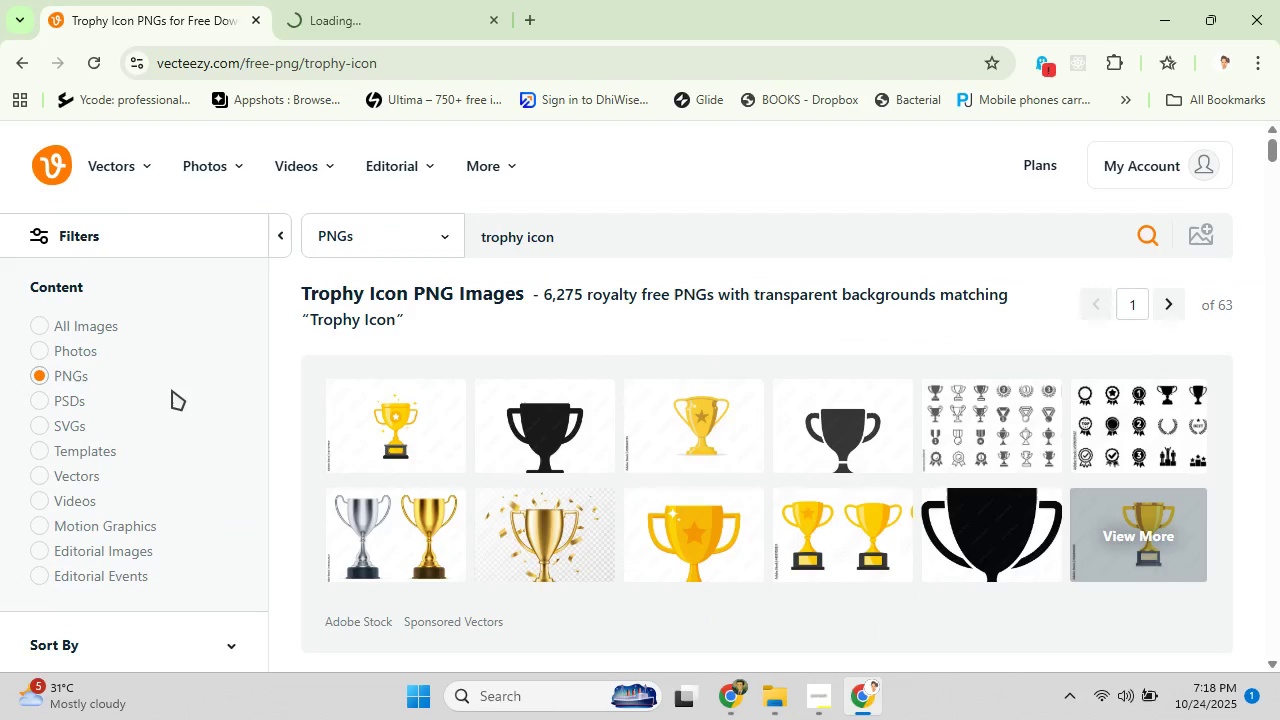 
scroll: coordinate [172, 390], scroll_direction: down, amount: 3.0
 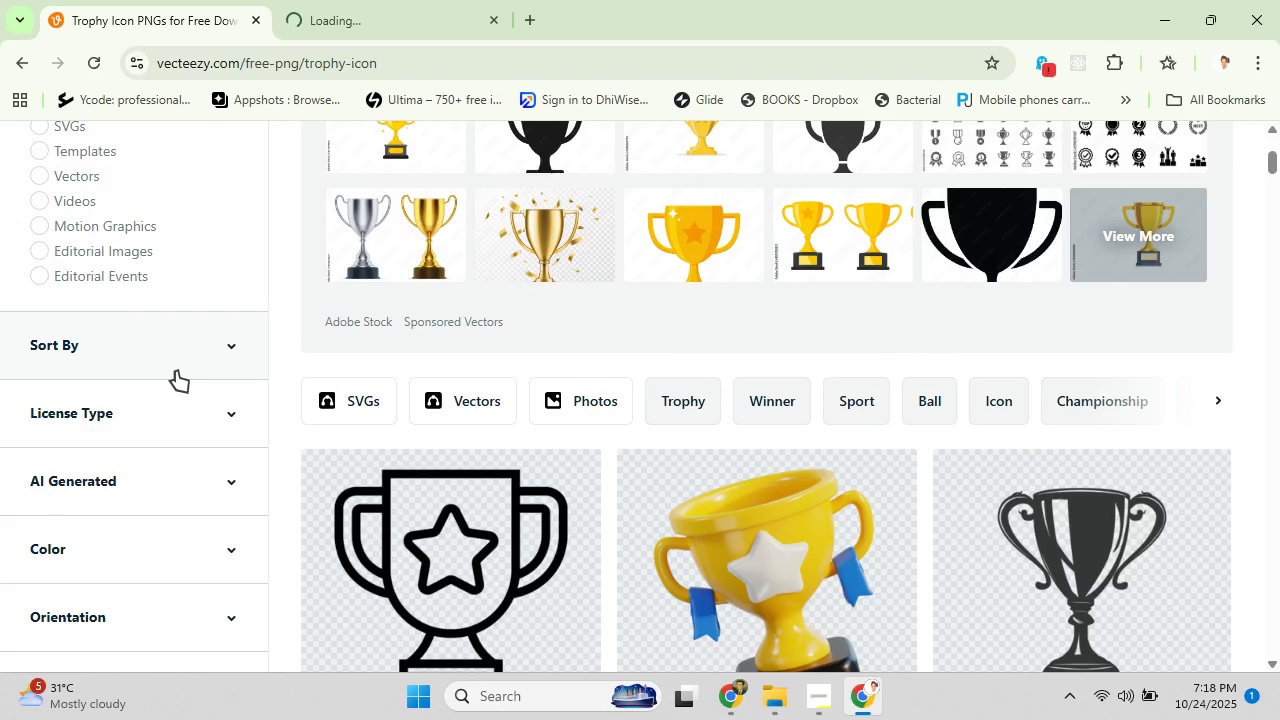 
left_click([189, 448])
 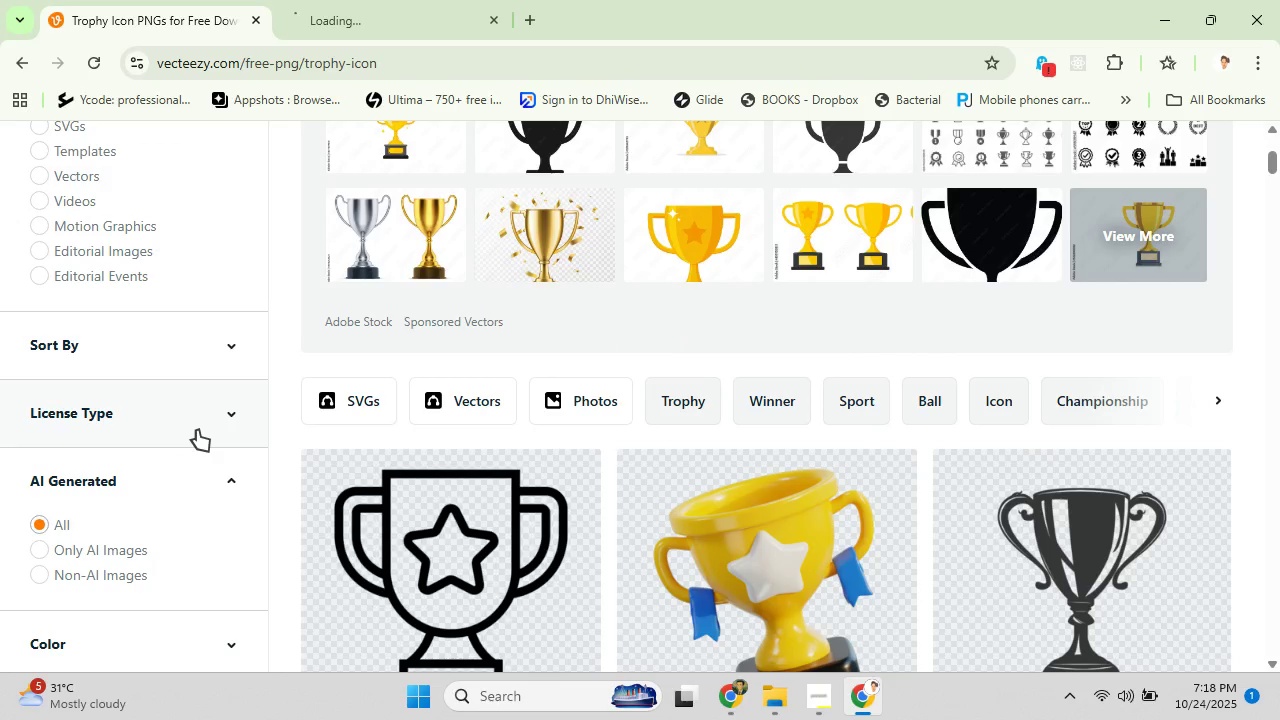 
left_click([197, 430])
 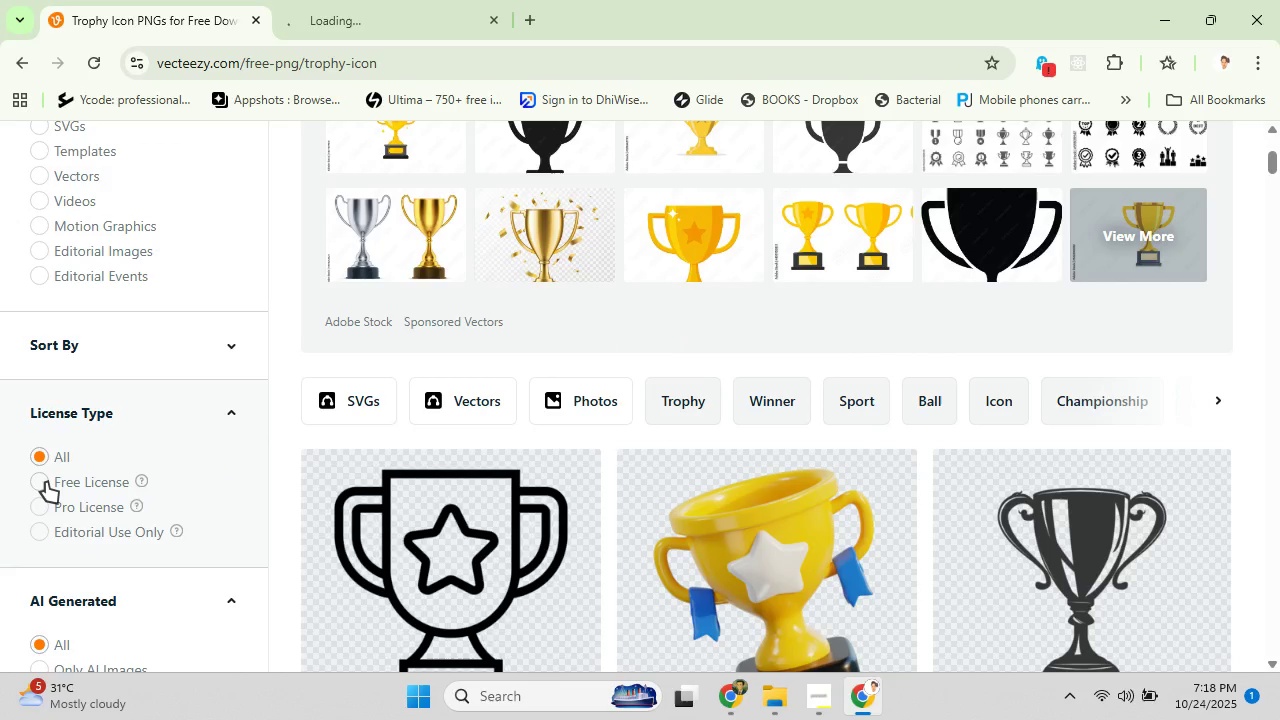 
left_click([46, 482])
 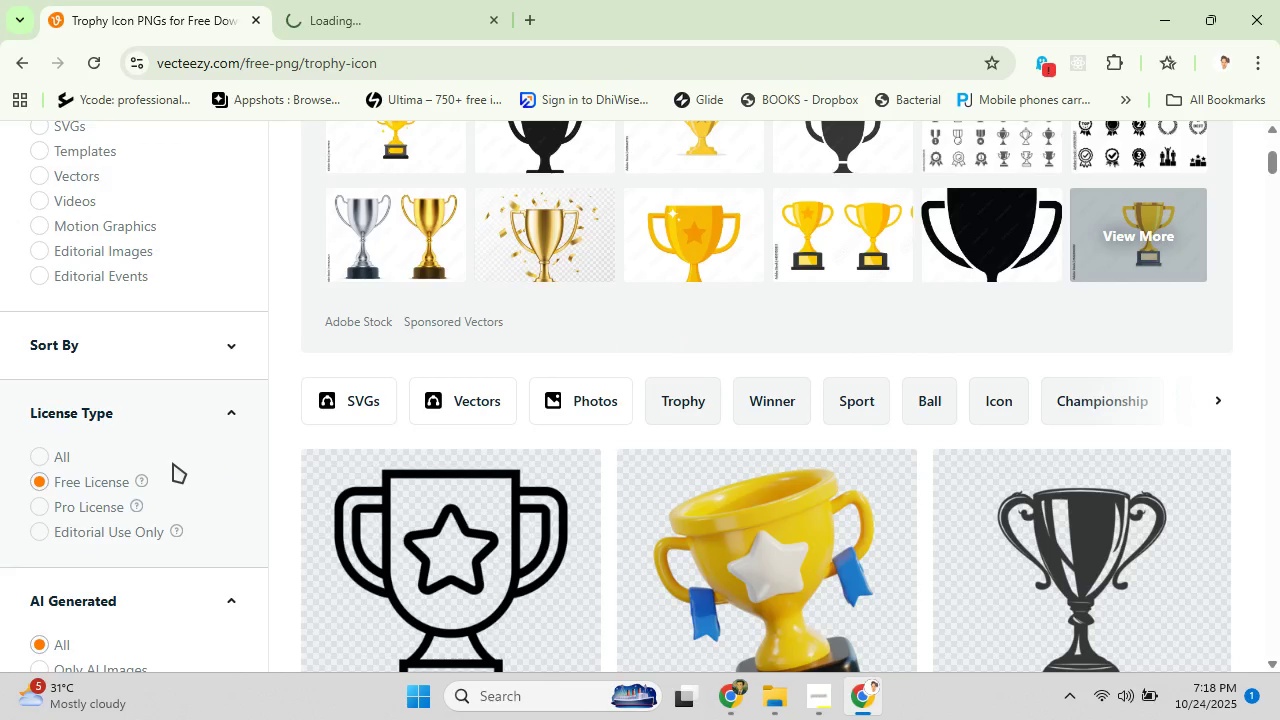 
scroll: coordinate [173, 463], scroll_direction: down, amount: 2.0
 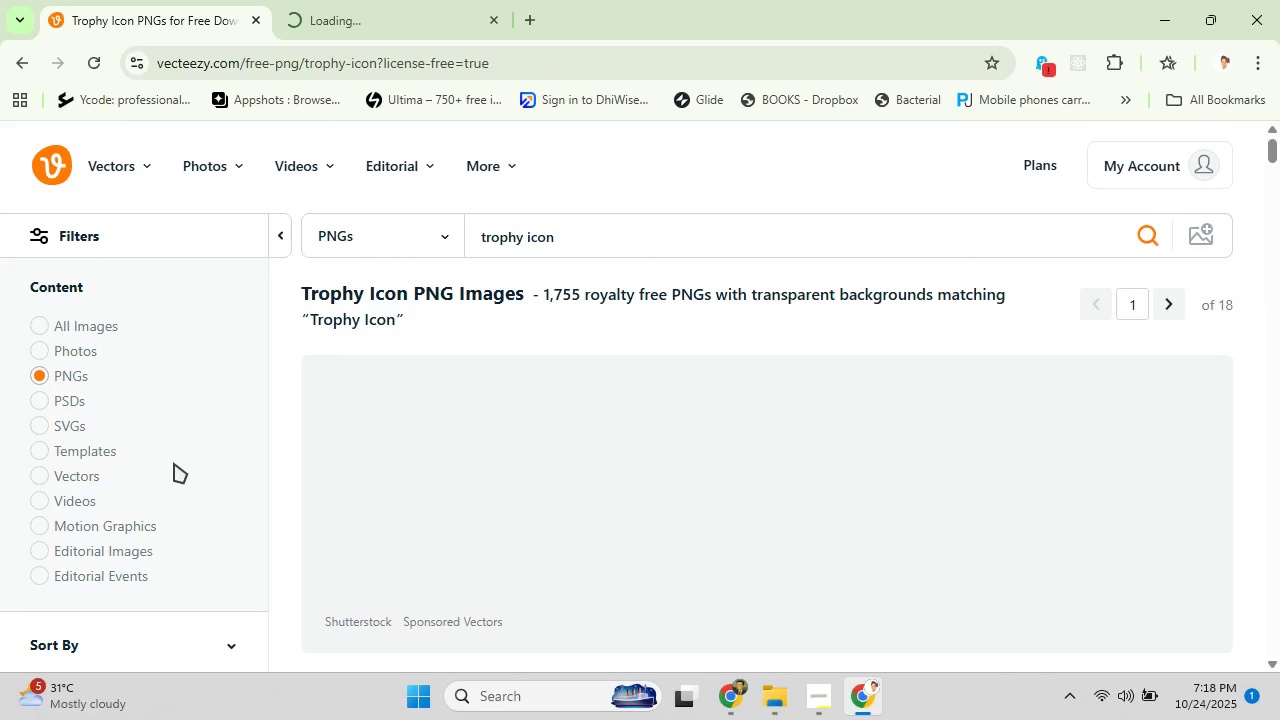 
wait(5.15)
 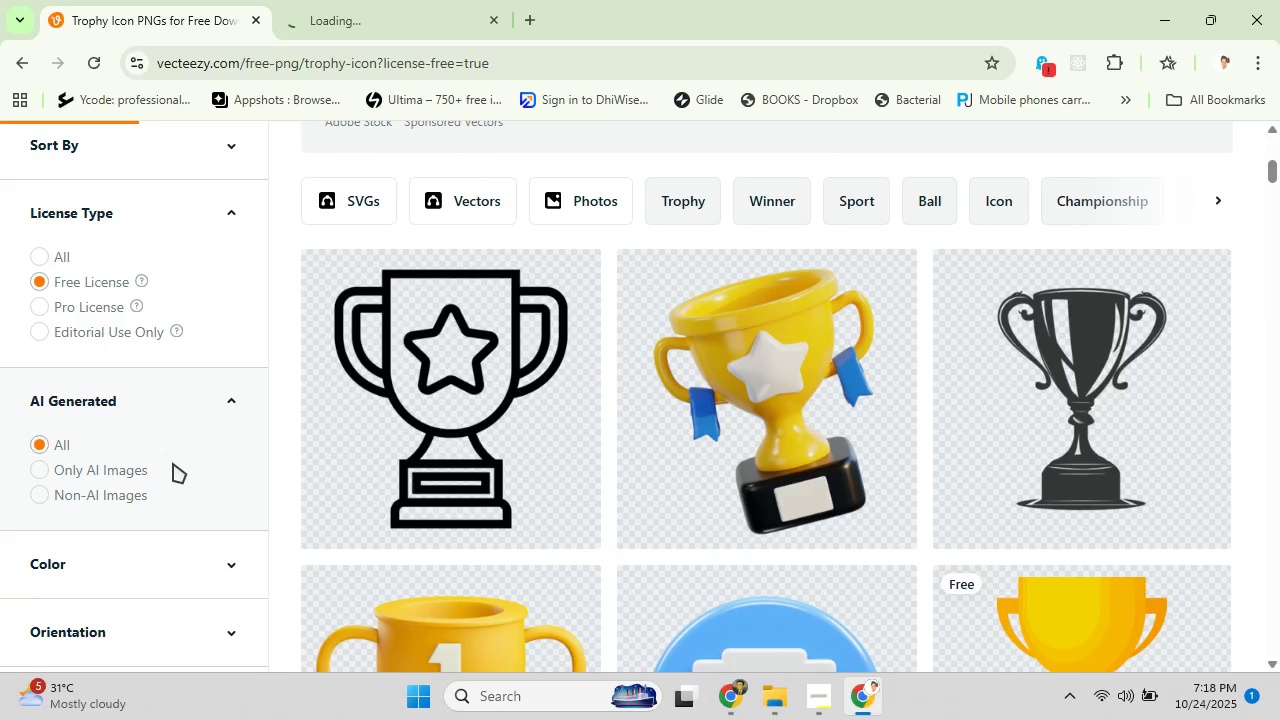 
scroll: coordinate [340, 448], scroll_direction: down, amount: 5.0
 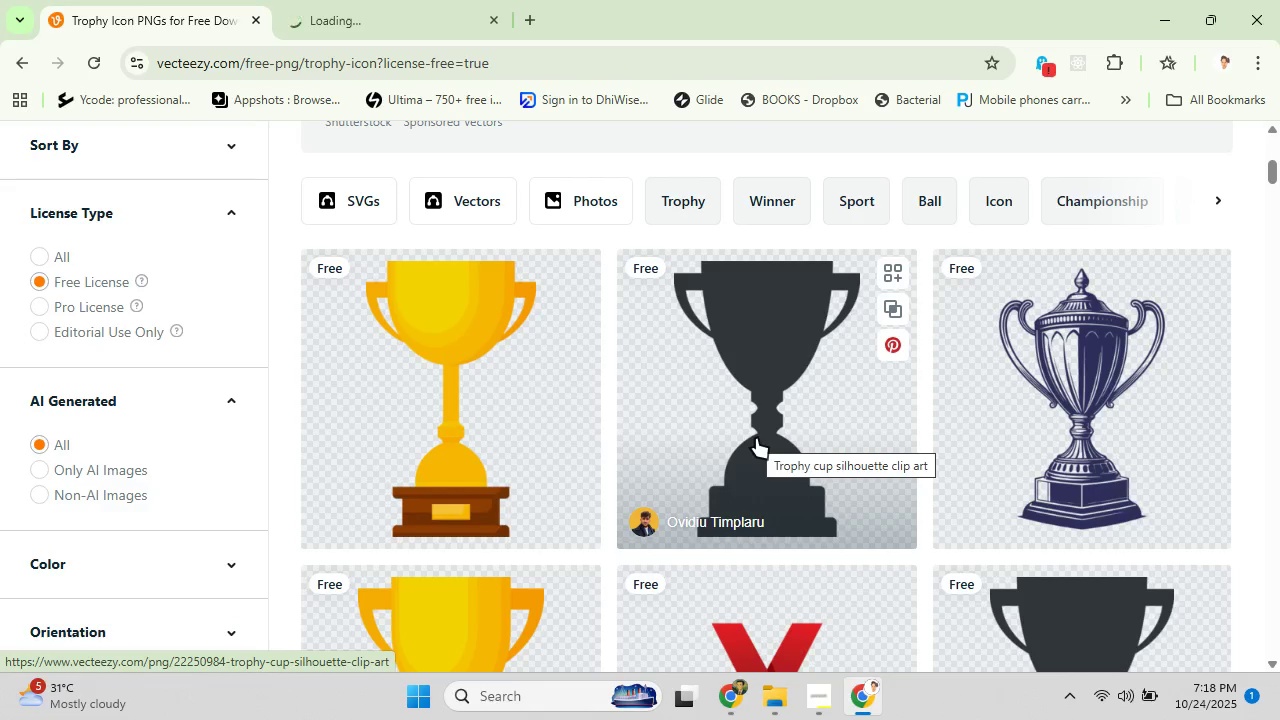 
right_click([757, 438])
 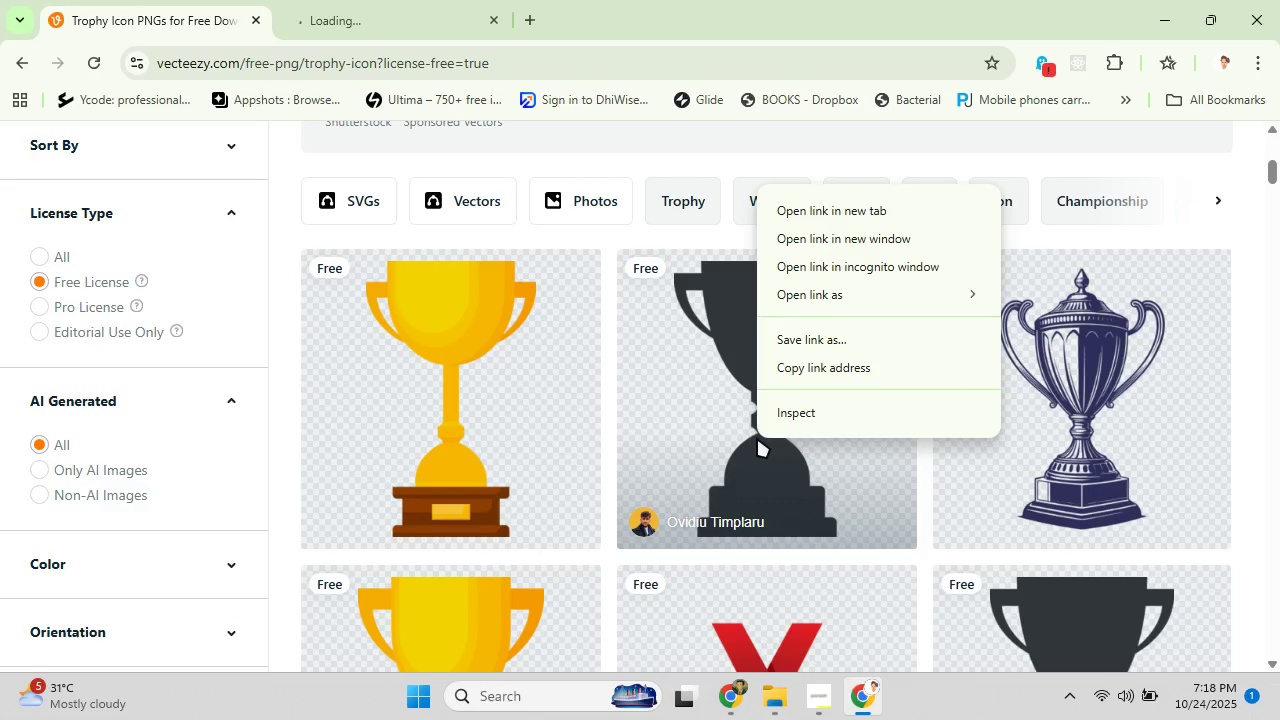 
left_click([757, 438])
 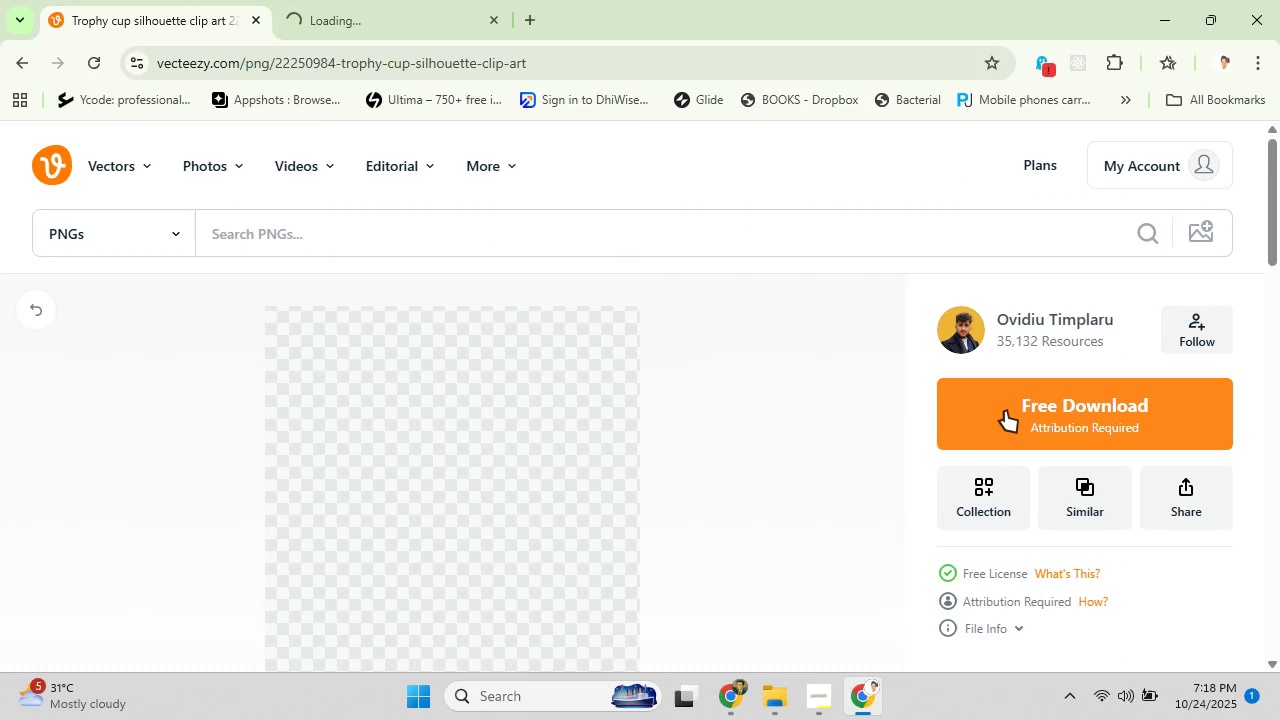 
left_click([1005, 411])
 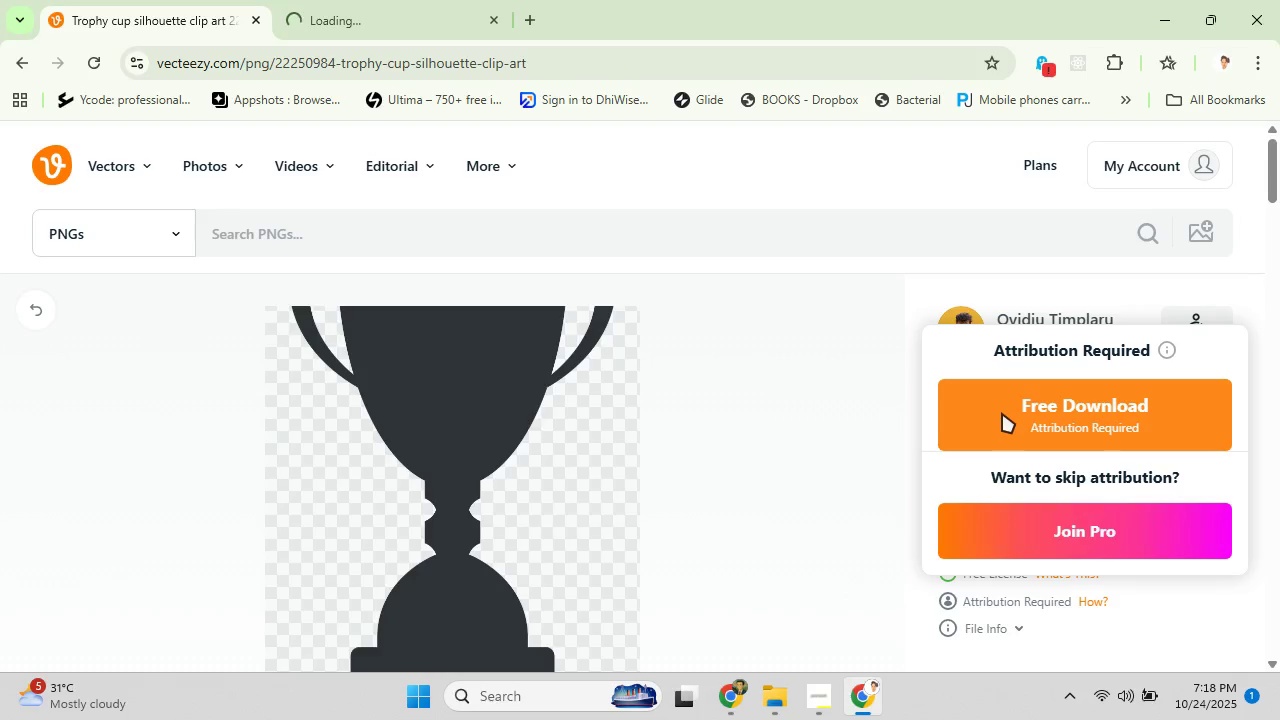 
left_click([1002, 412])
 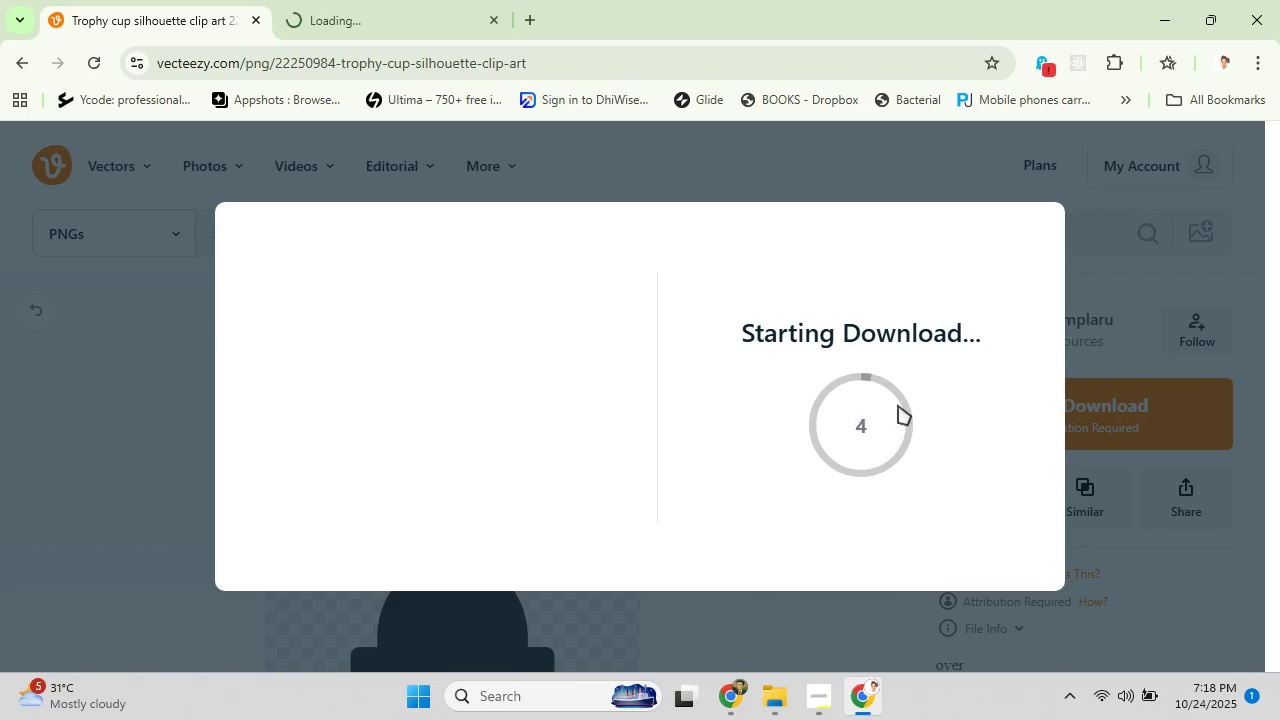 
left_click([316, 0])
 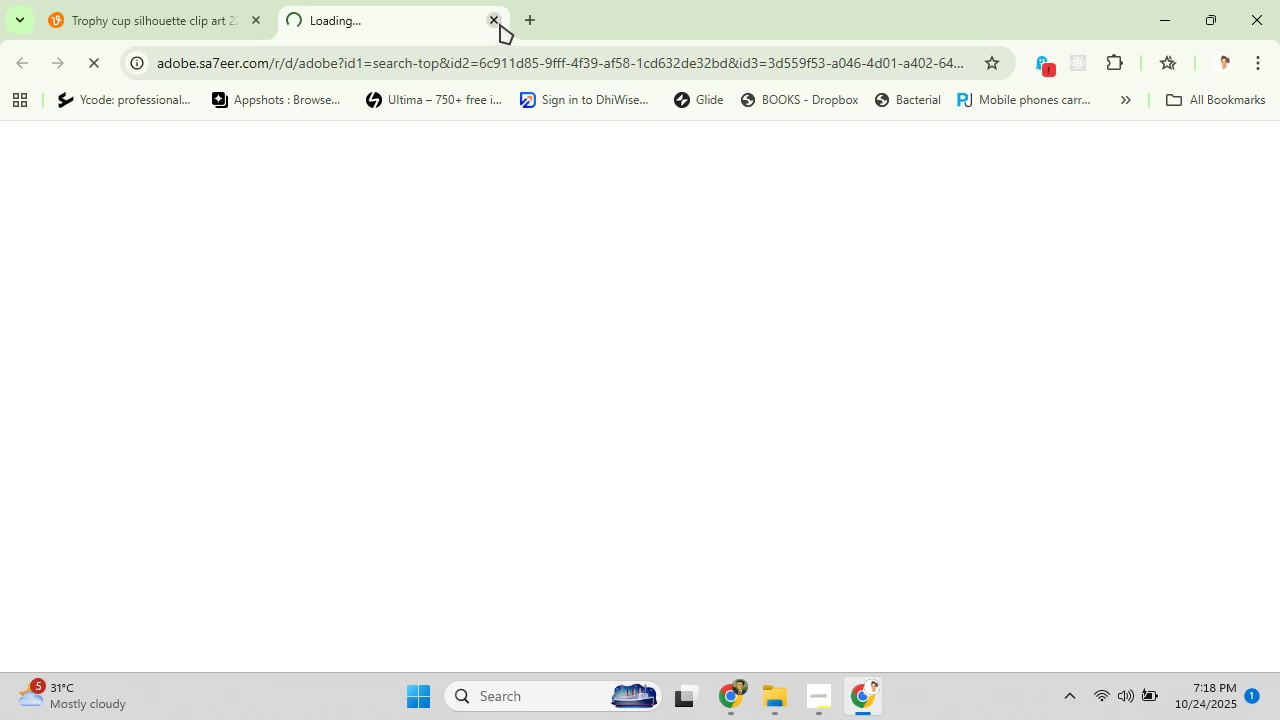 
left_click([500, 24])
 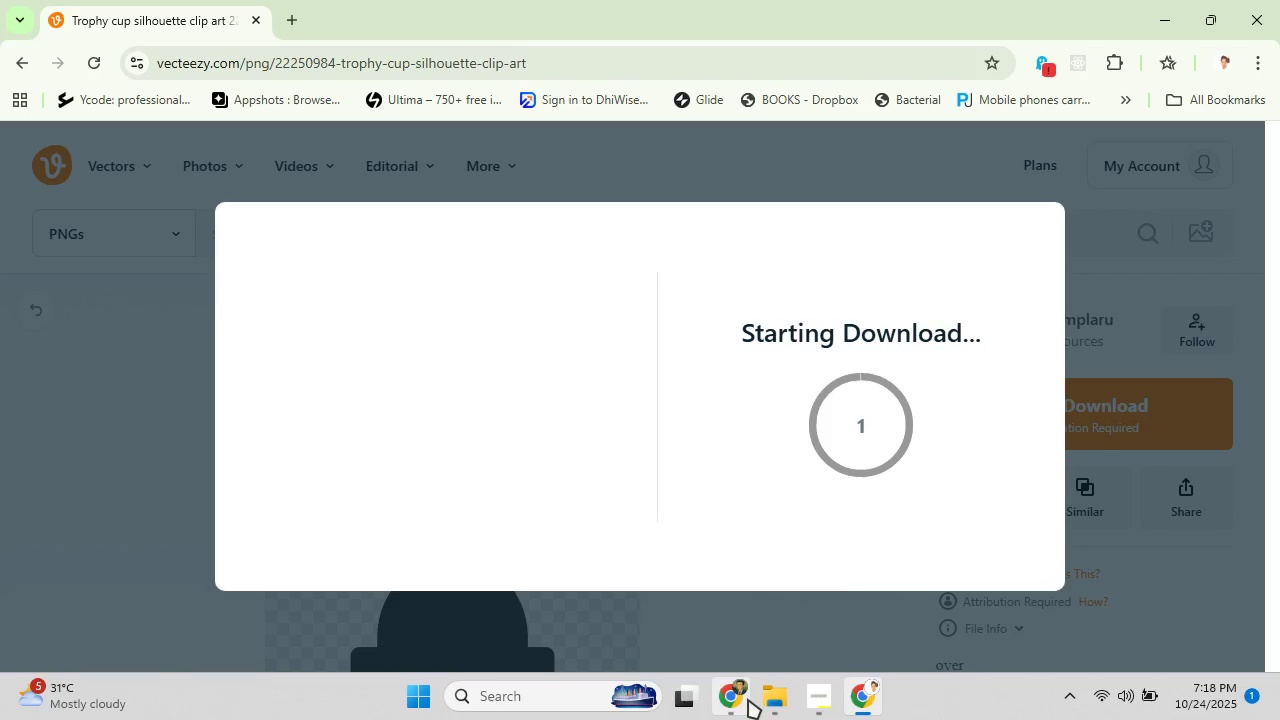 
left_click([818, 697])
 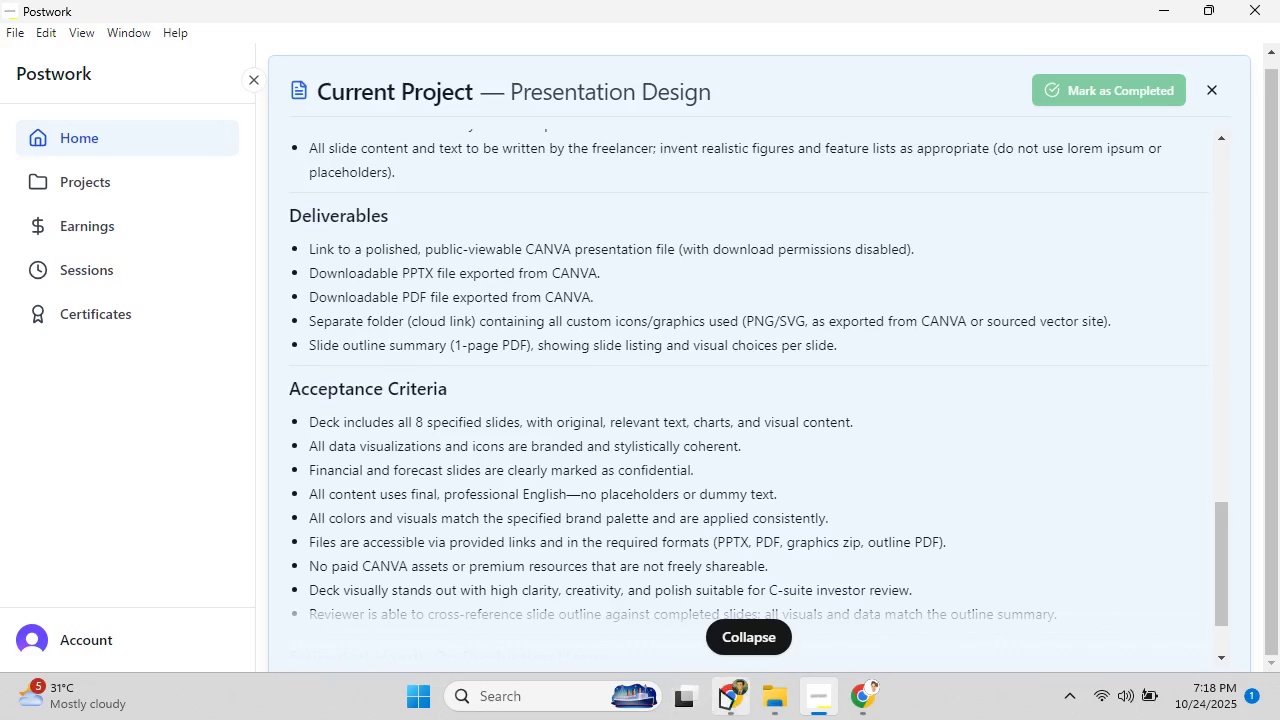 
left_click([720, 689])
 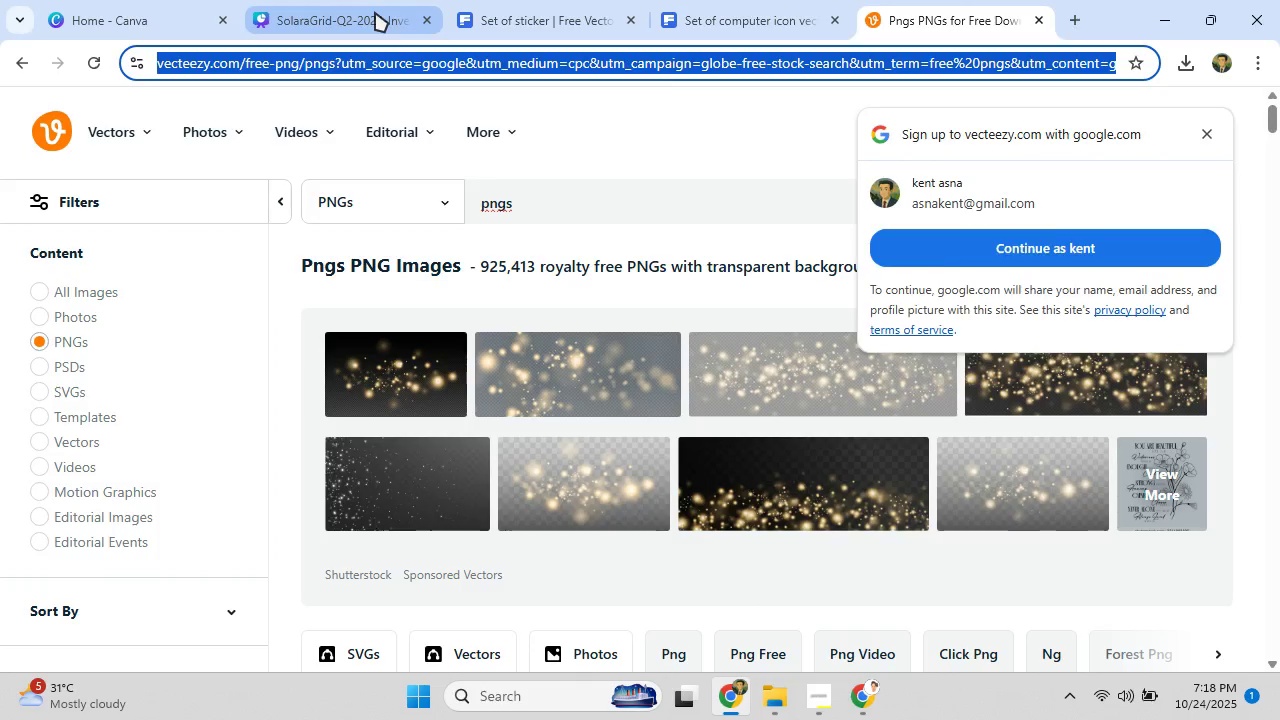 
left_click([375, 12])
 